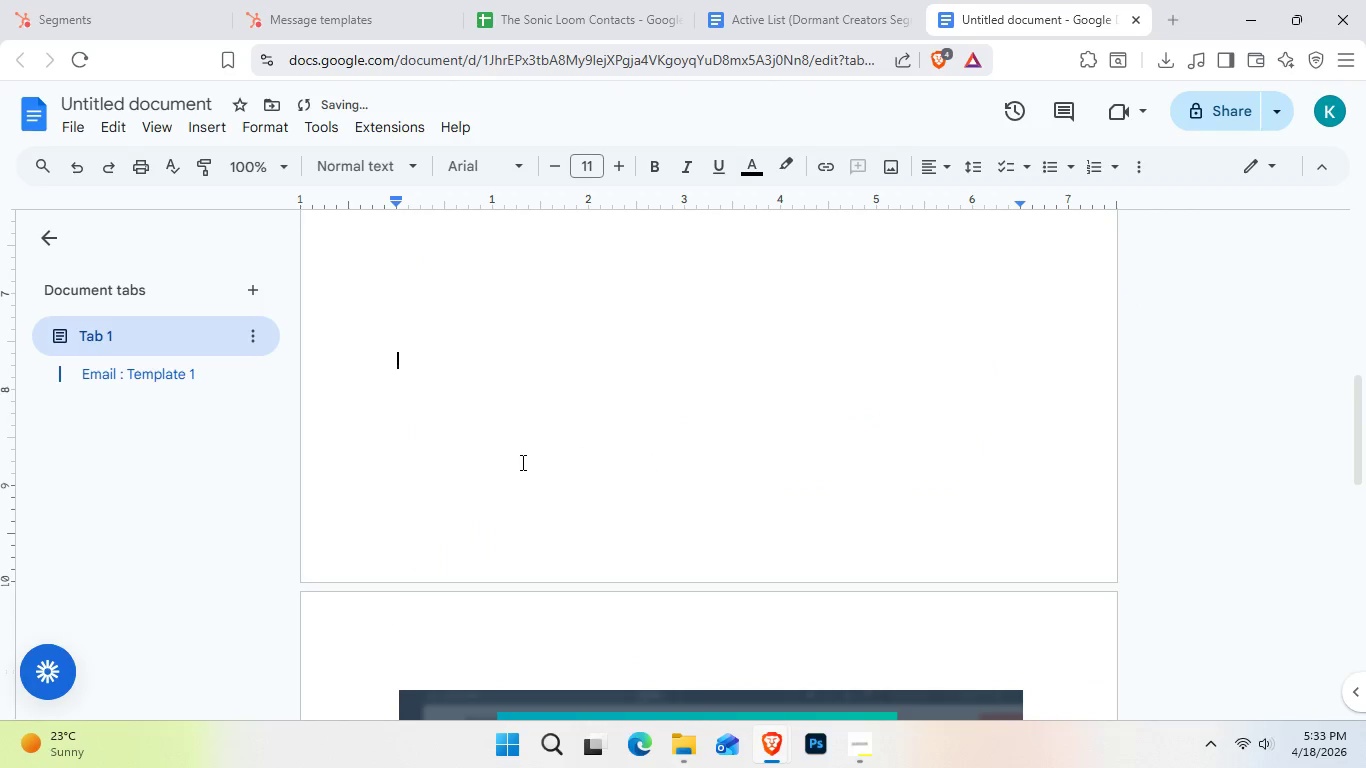 
key(Enter)
 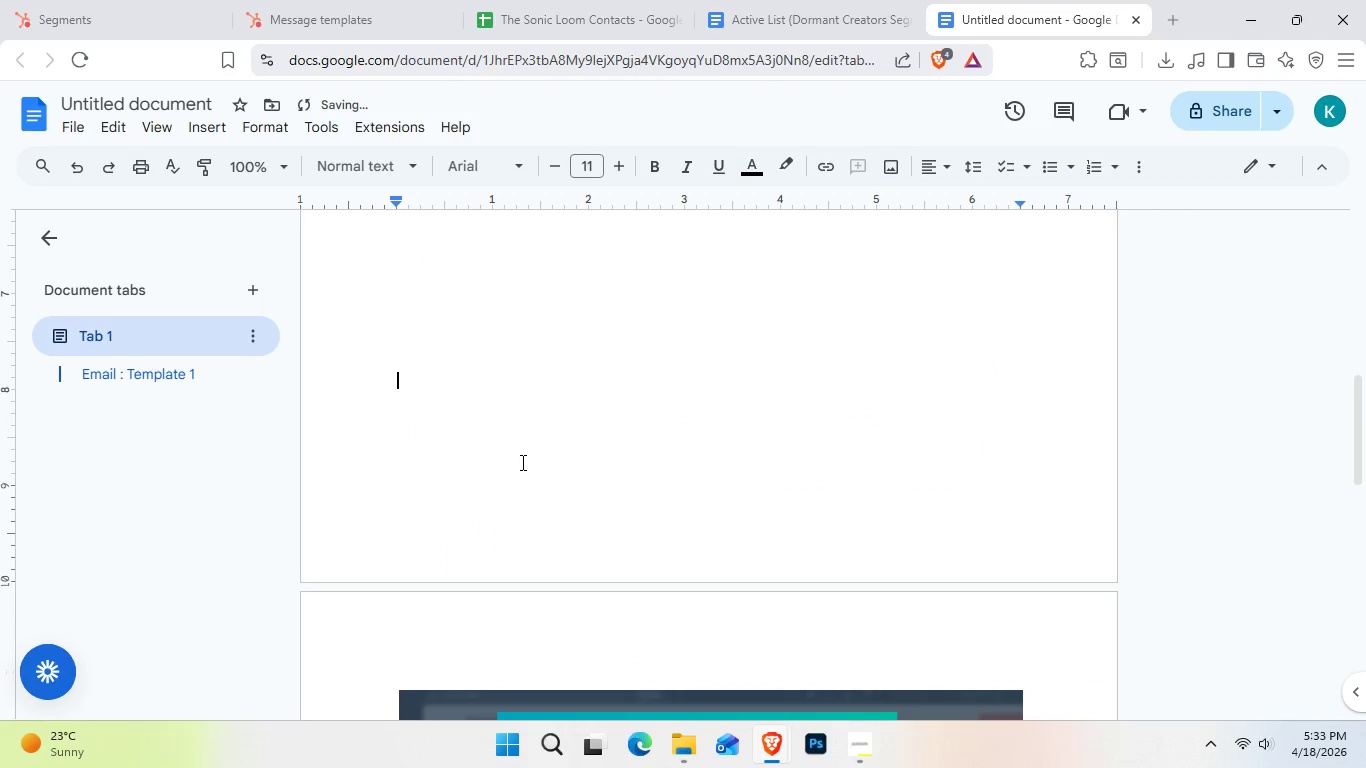 
key(Enter)
 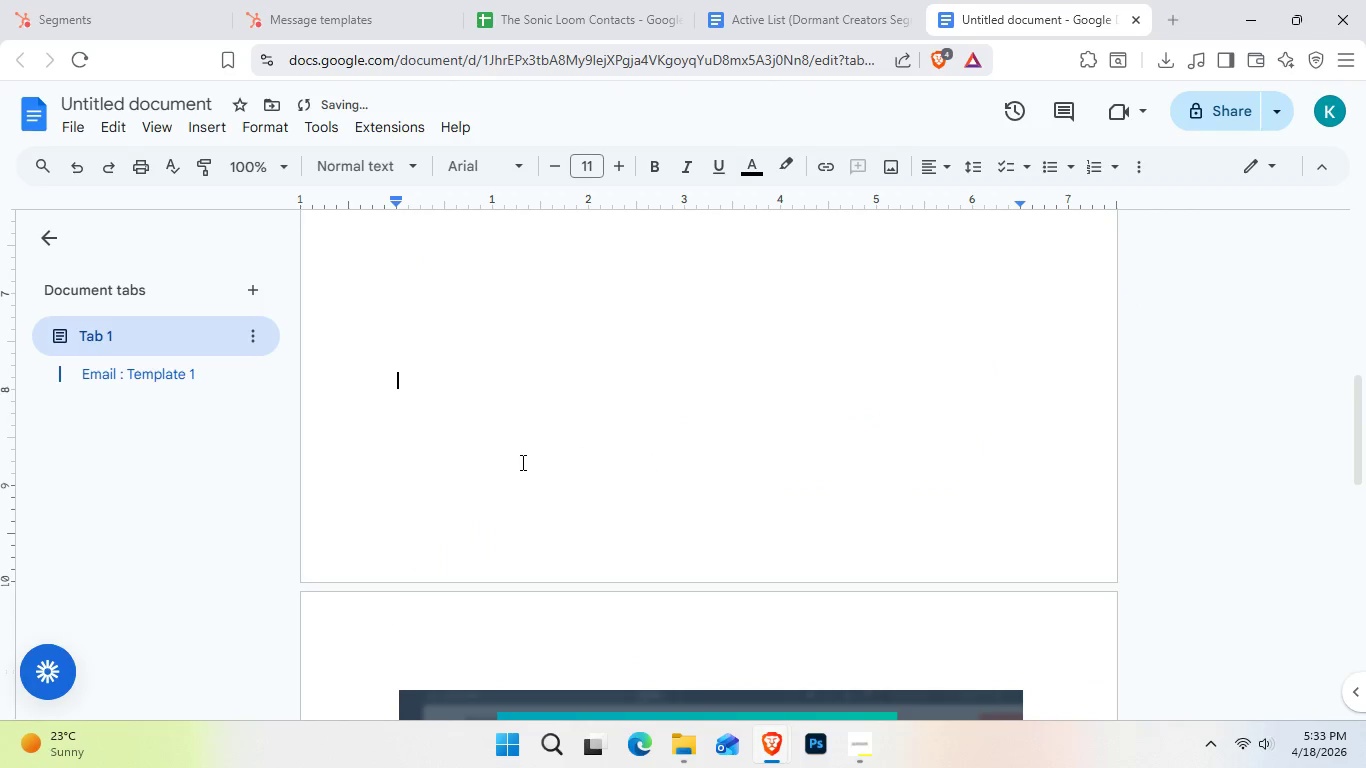 
key(Enter)
 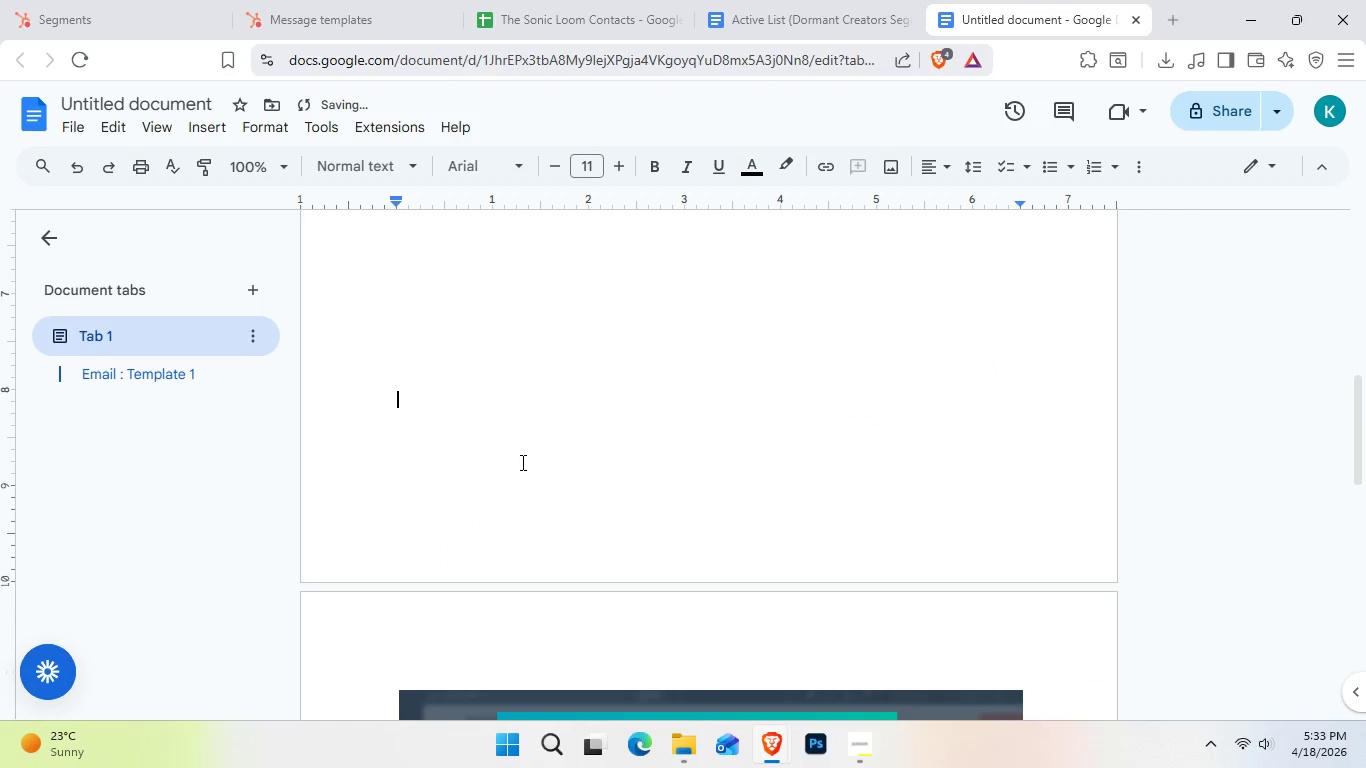 
key(Enter)
 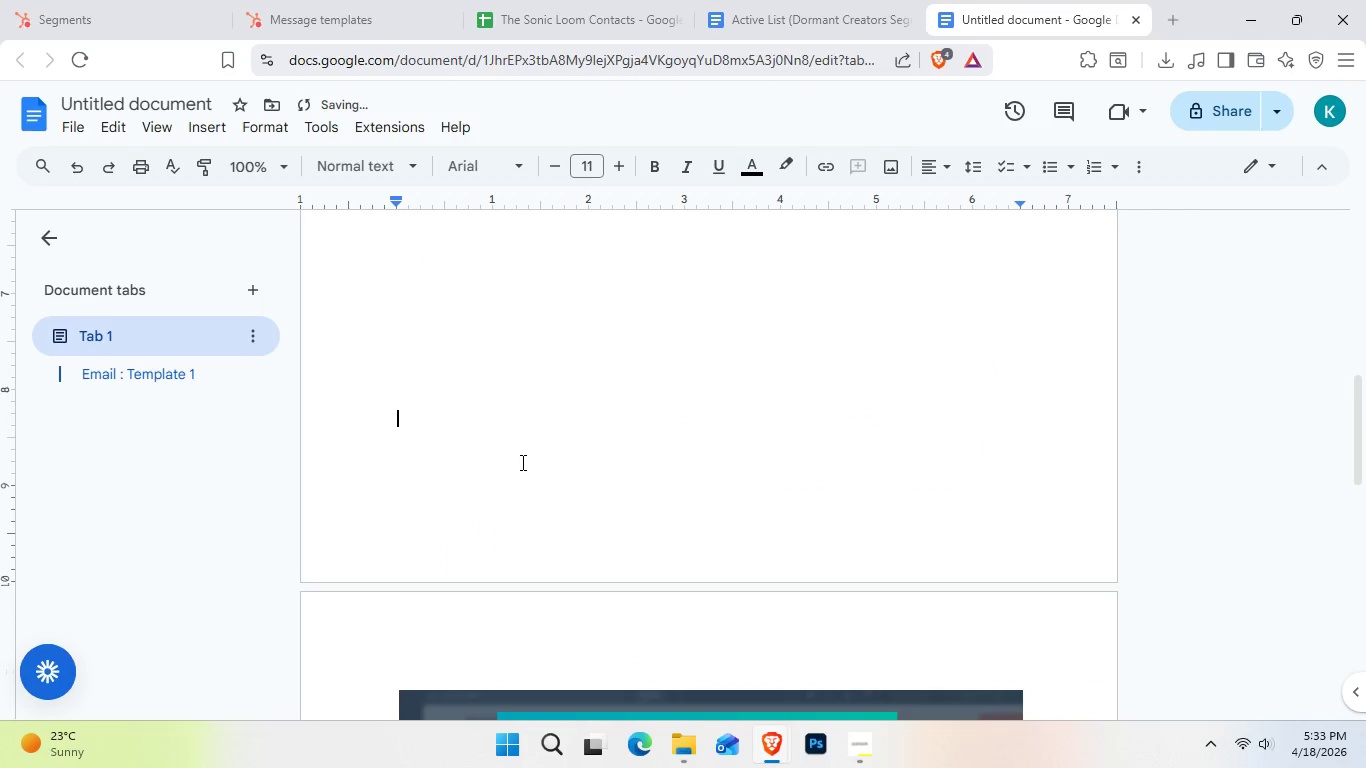 
key(Enter)
 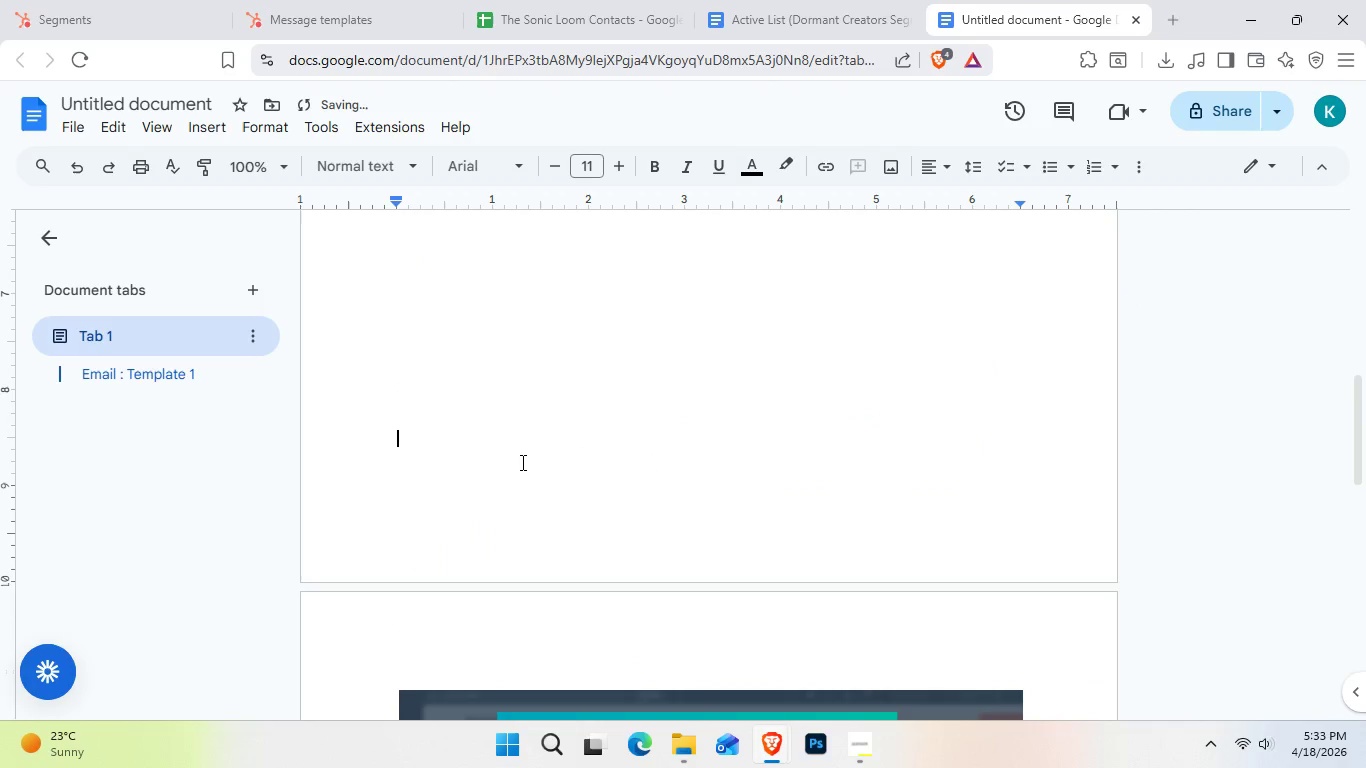 
key(Enter)
 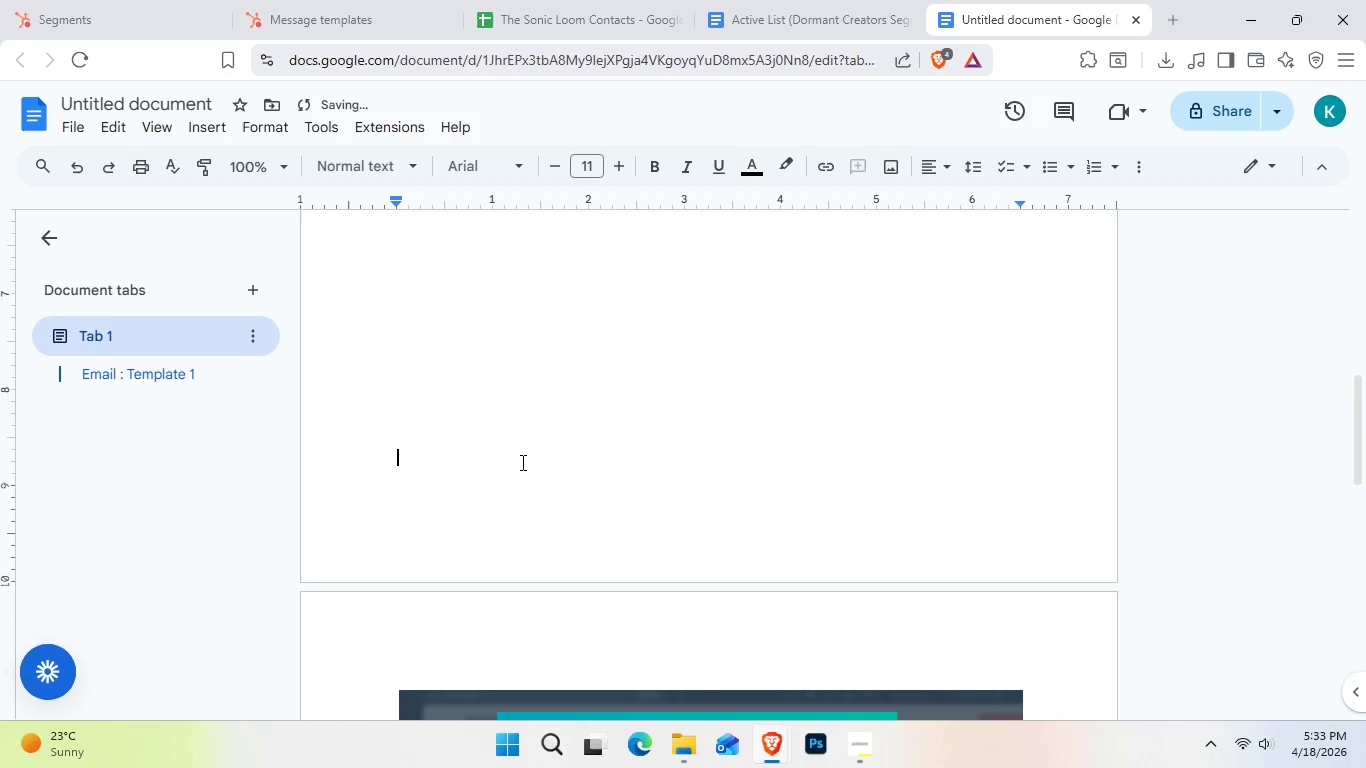 
key(Enter)
 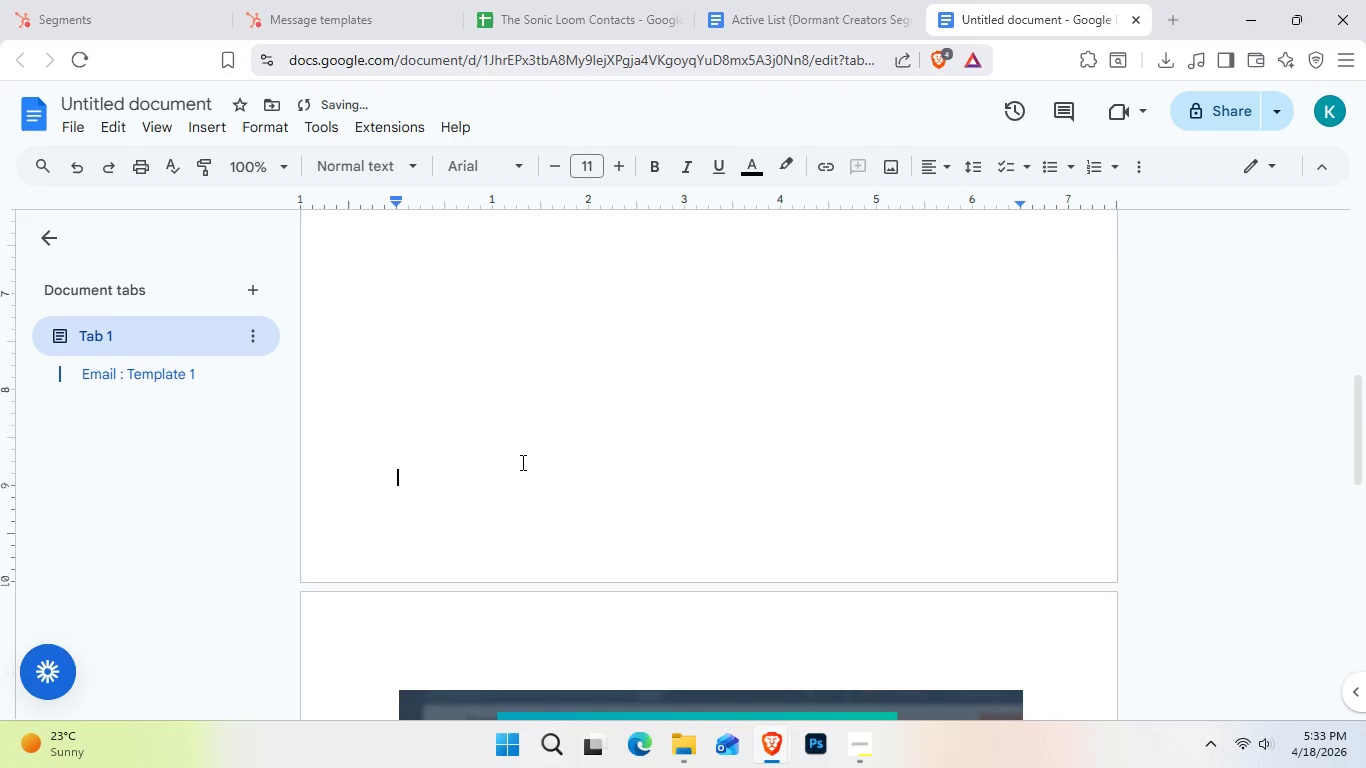 
key(Enter)
 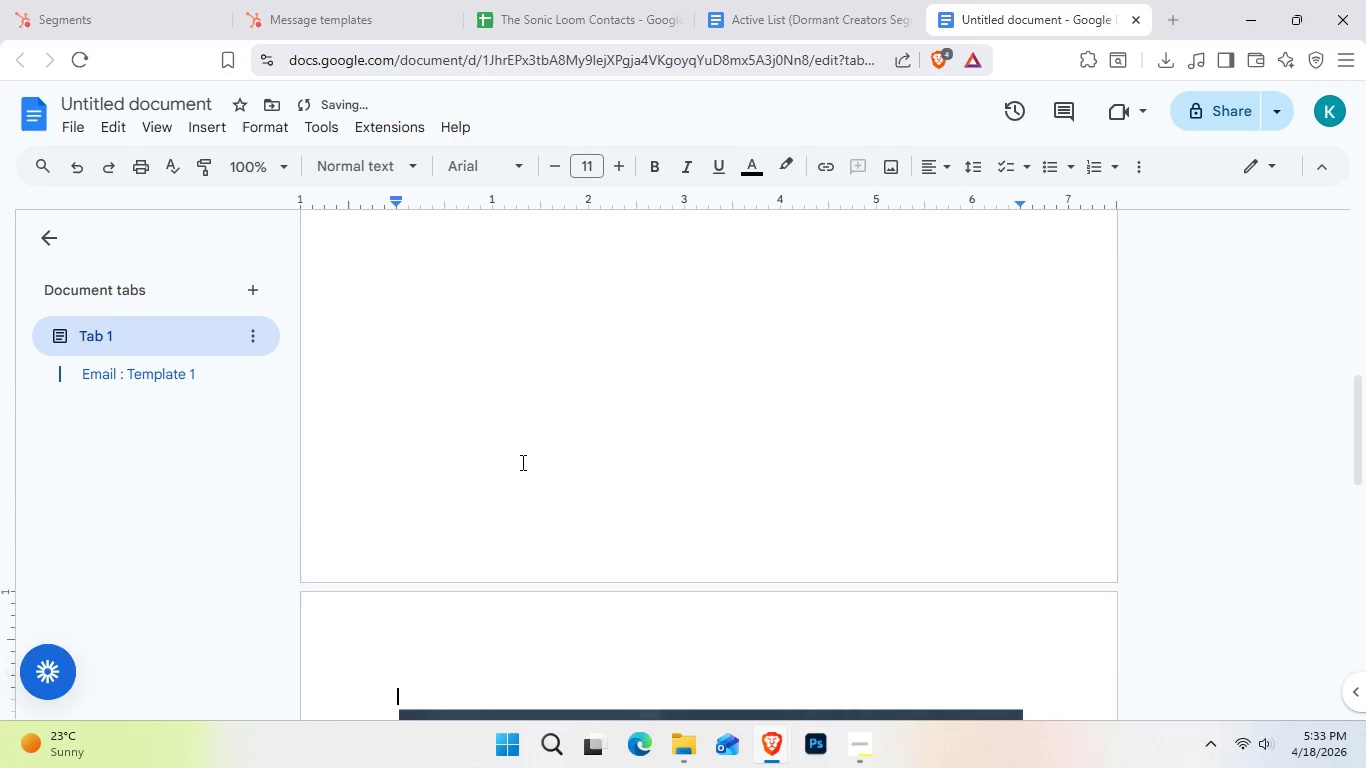 
key(Enter)
 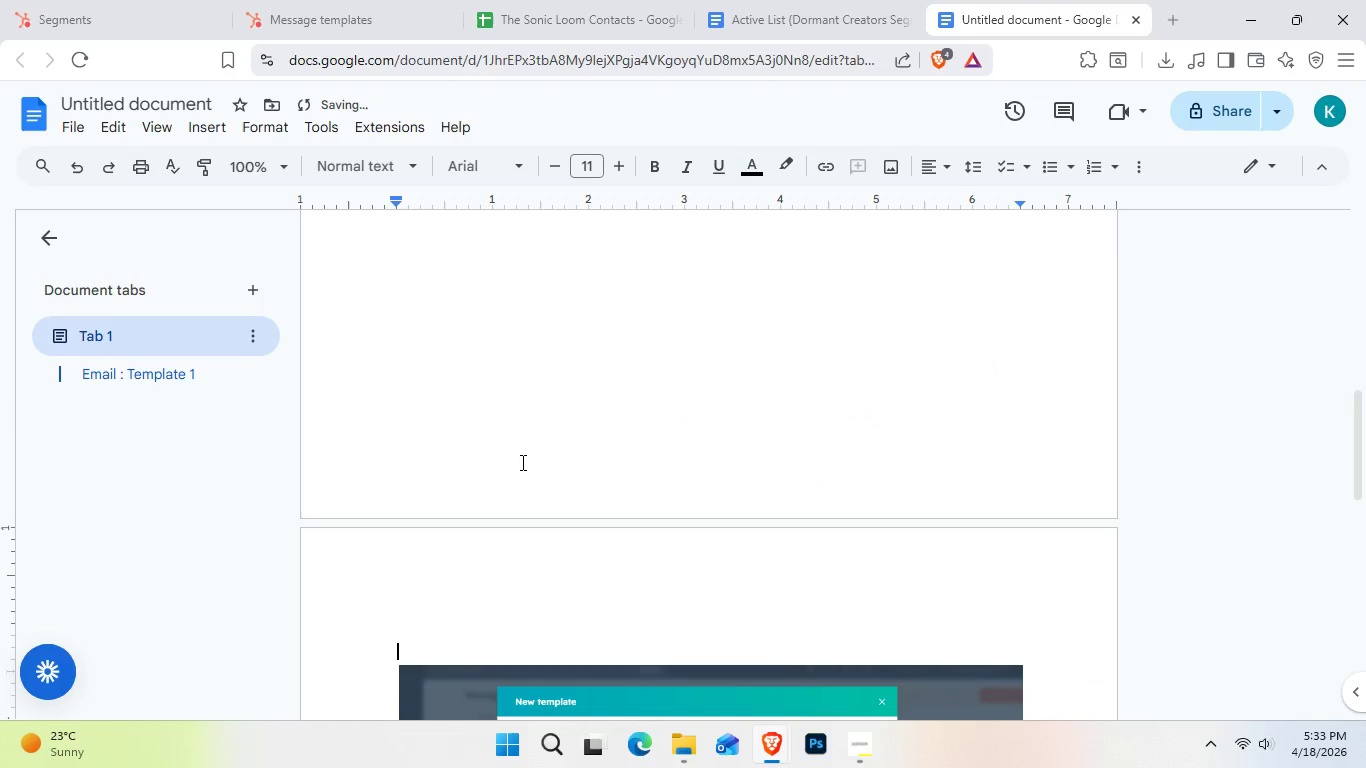 
key(Control+V)
 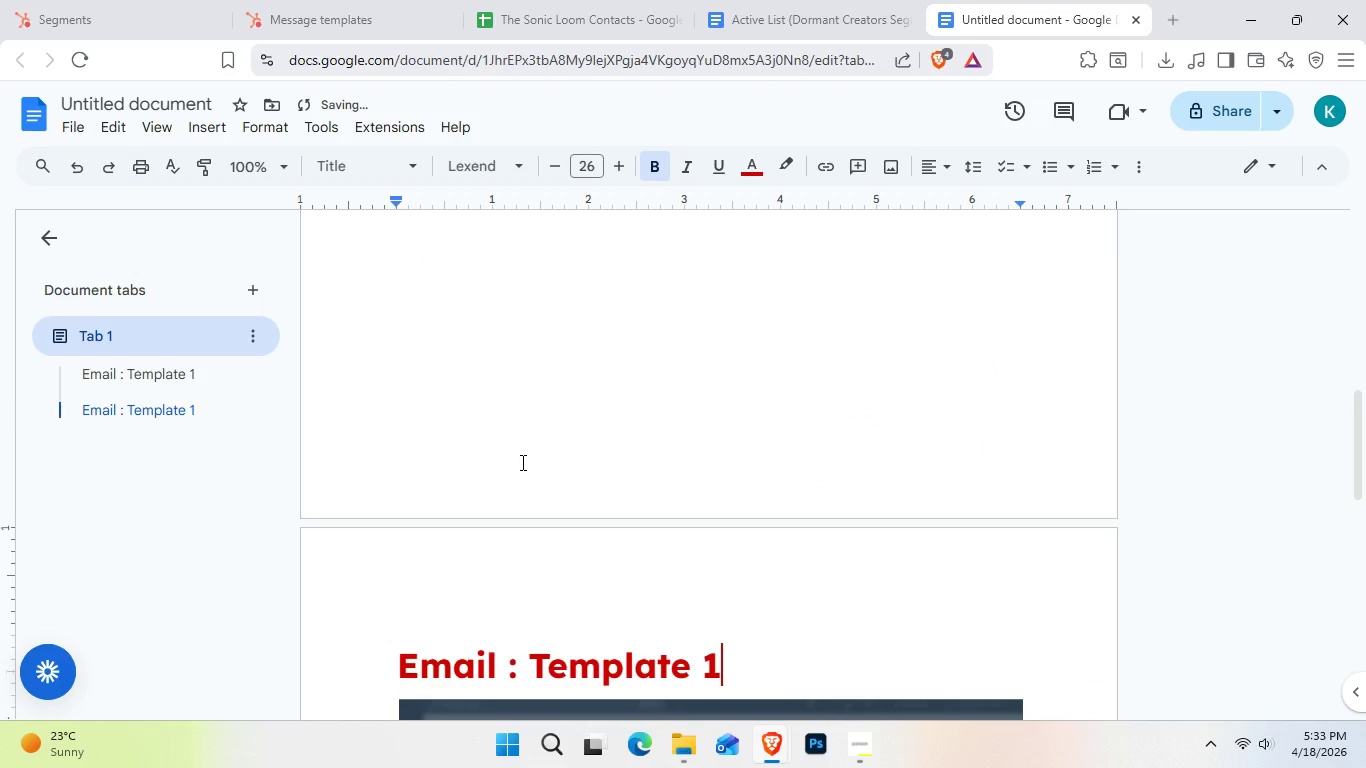 
key(Backspace)
 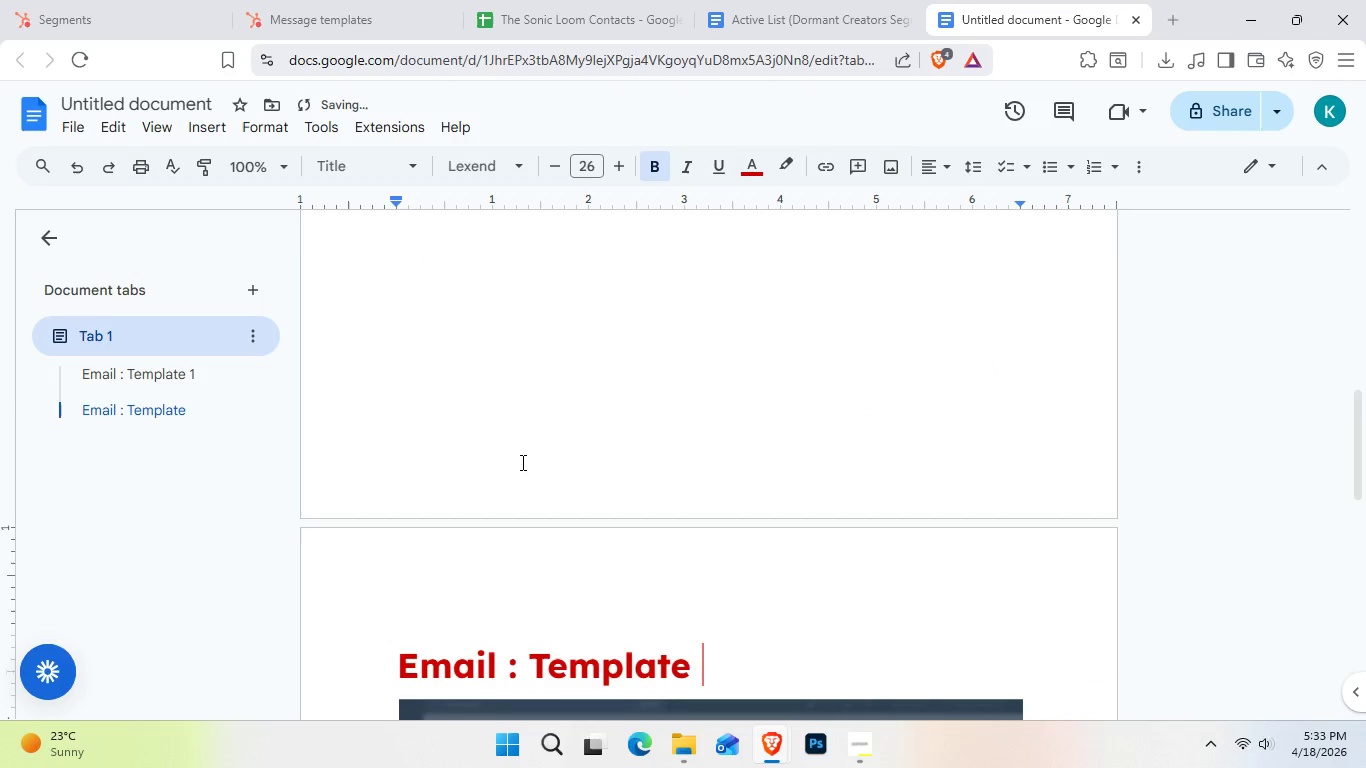 
key(ArrowDown)
 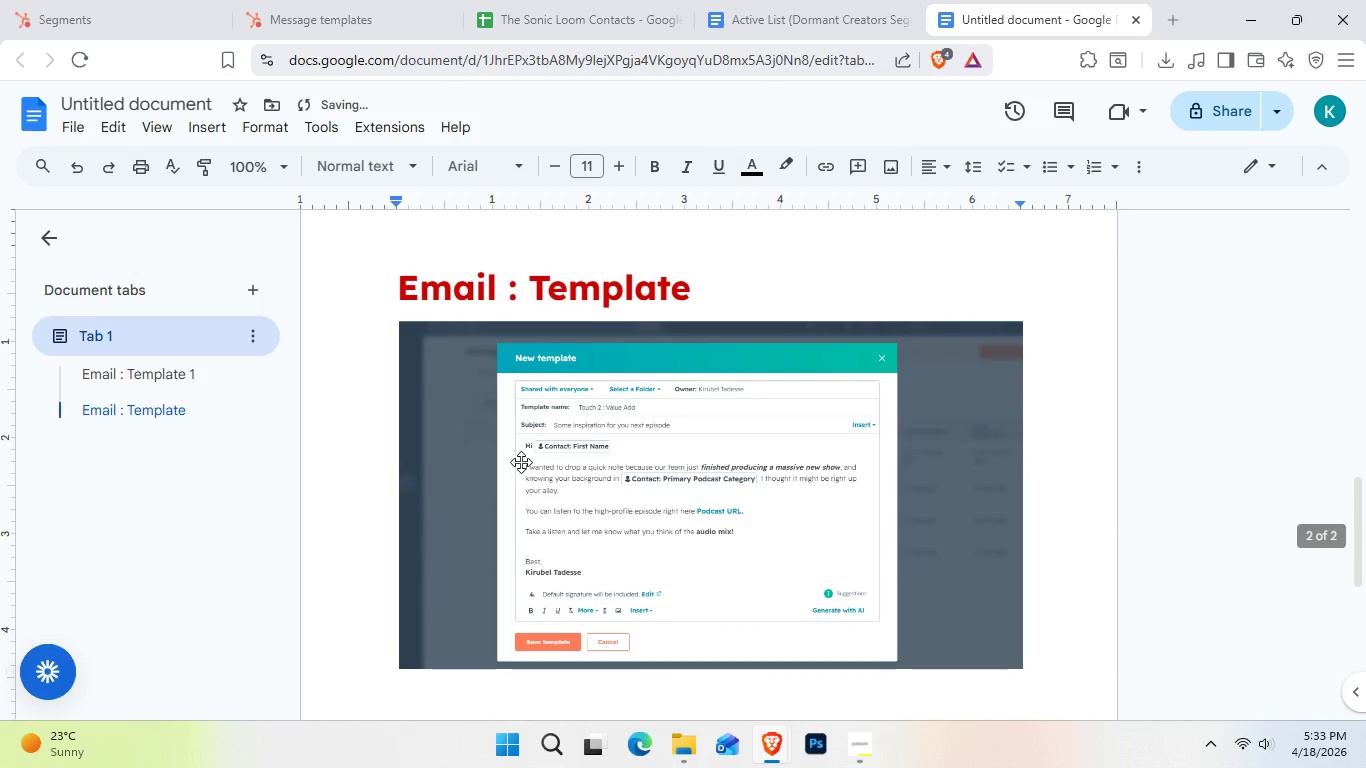 
key(Backspace)
 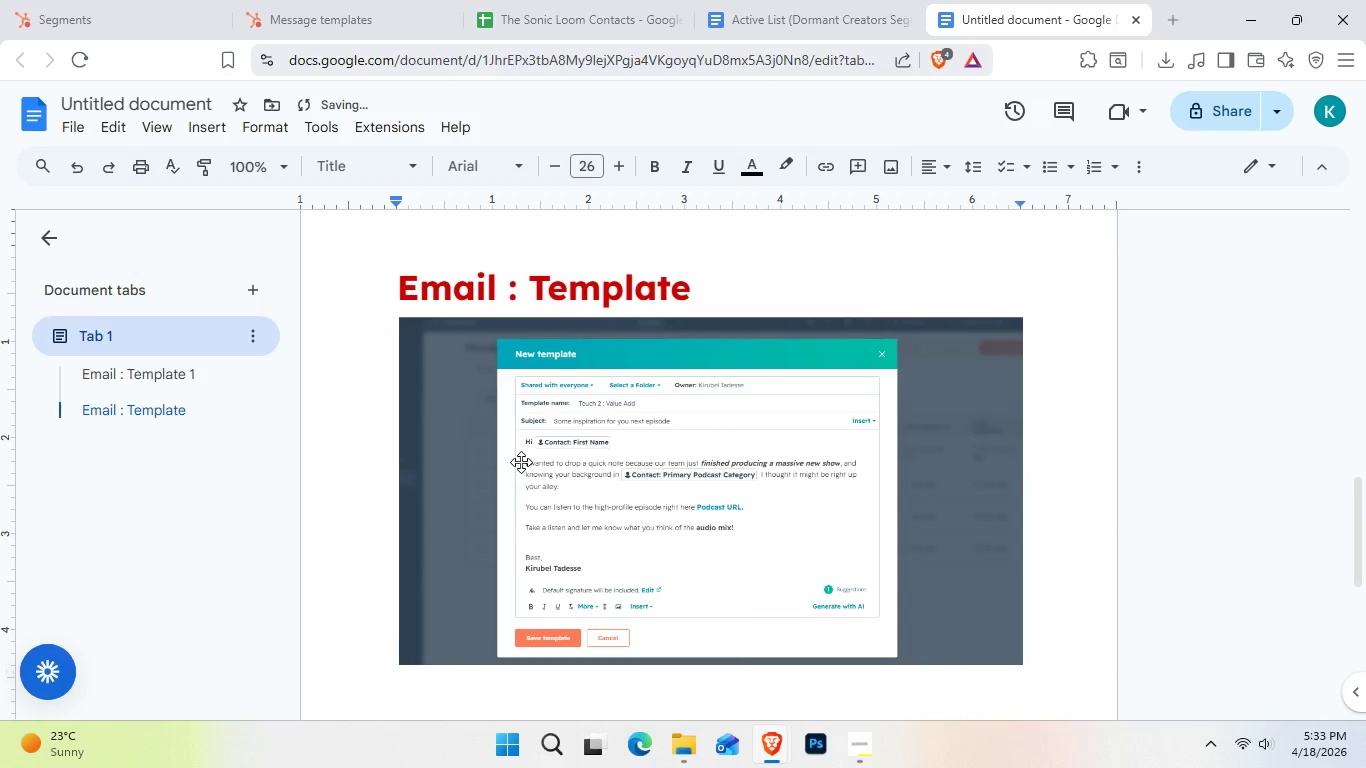 
key(Backspace)
 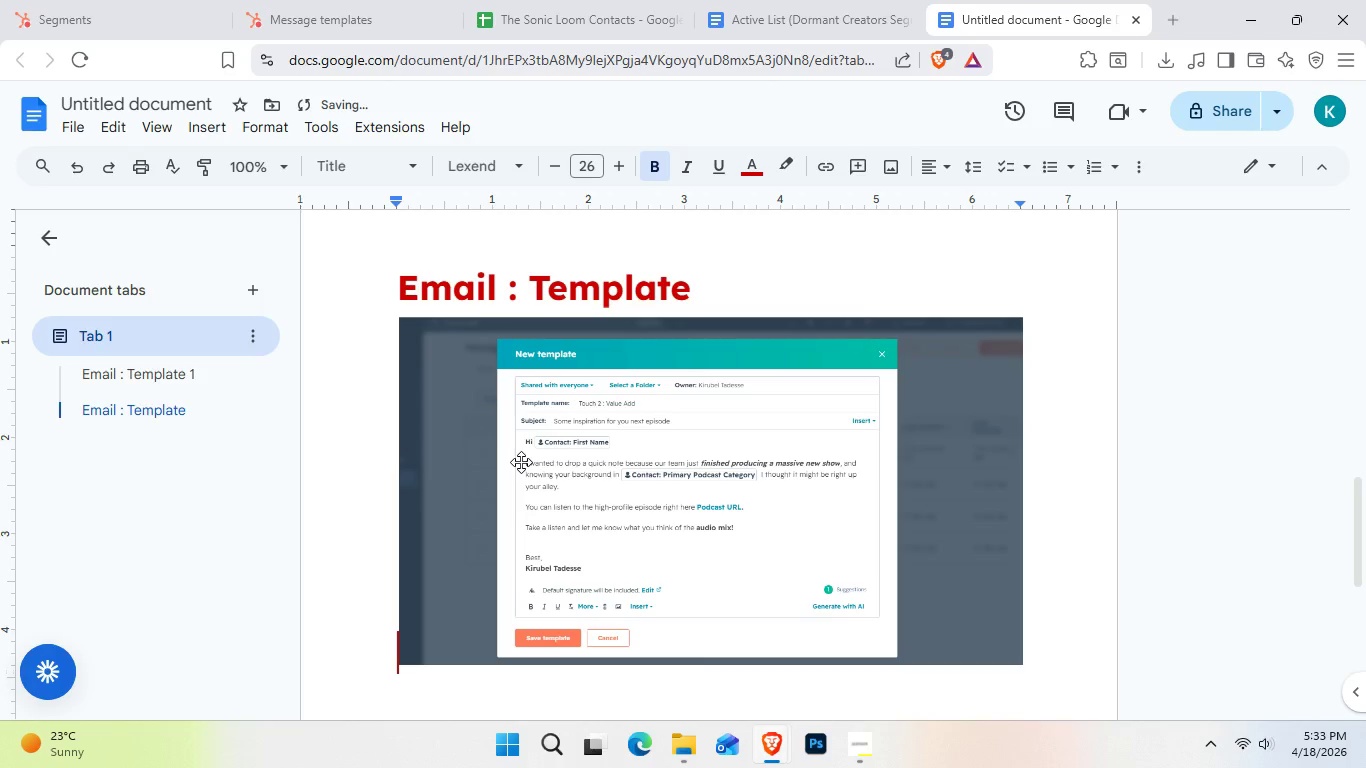 
key(Backspace)
 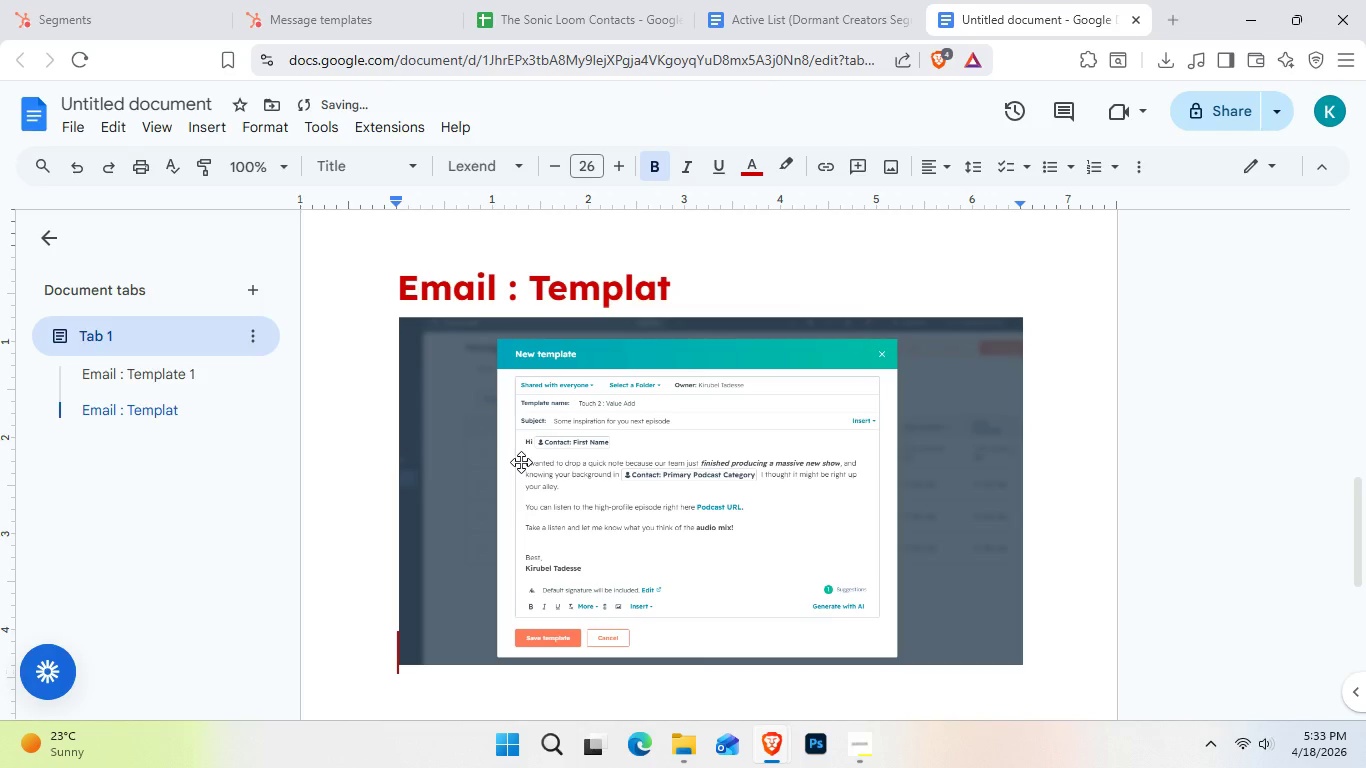 
key(E)
 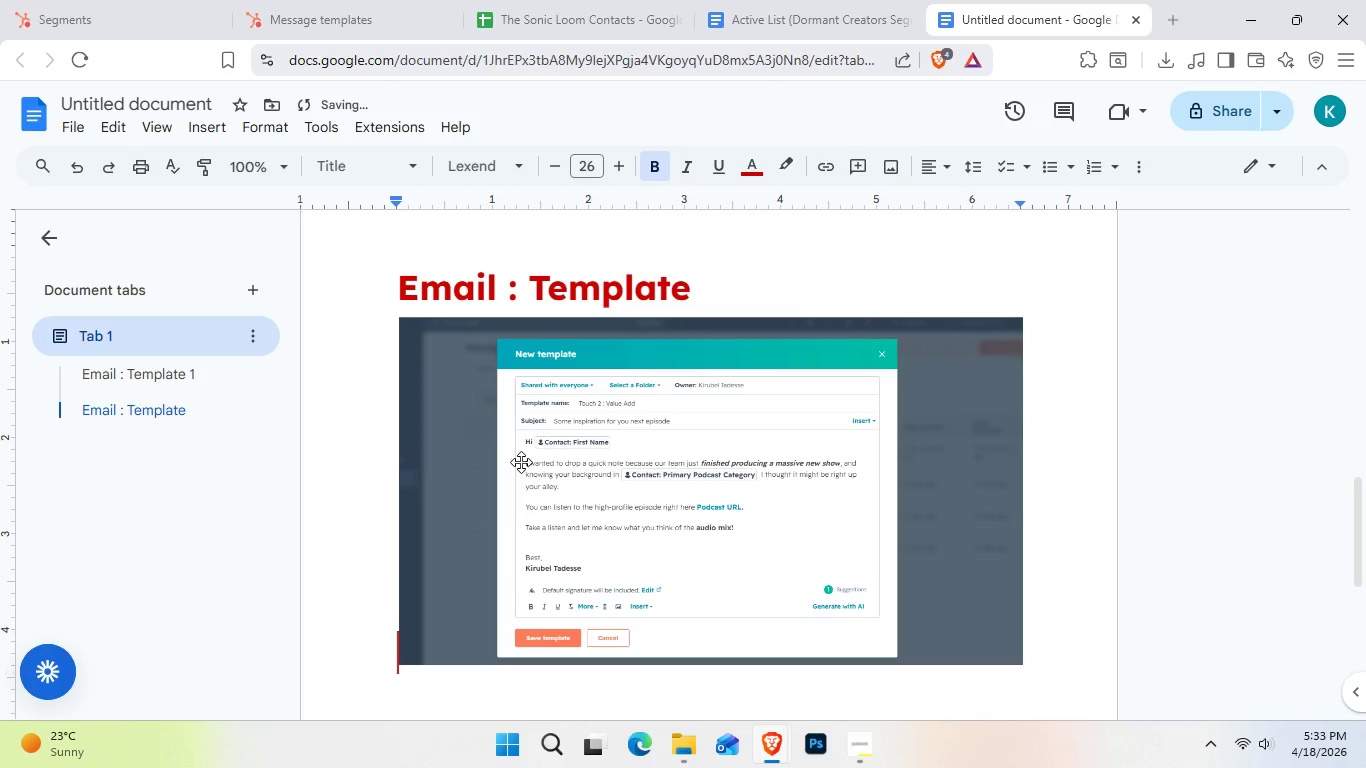 
key(Space)
 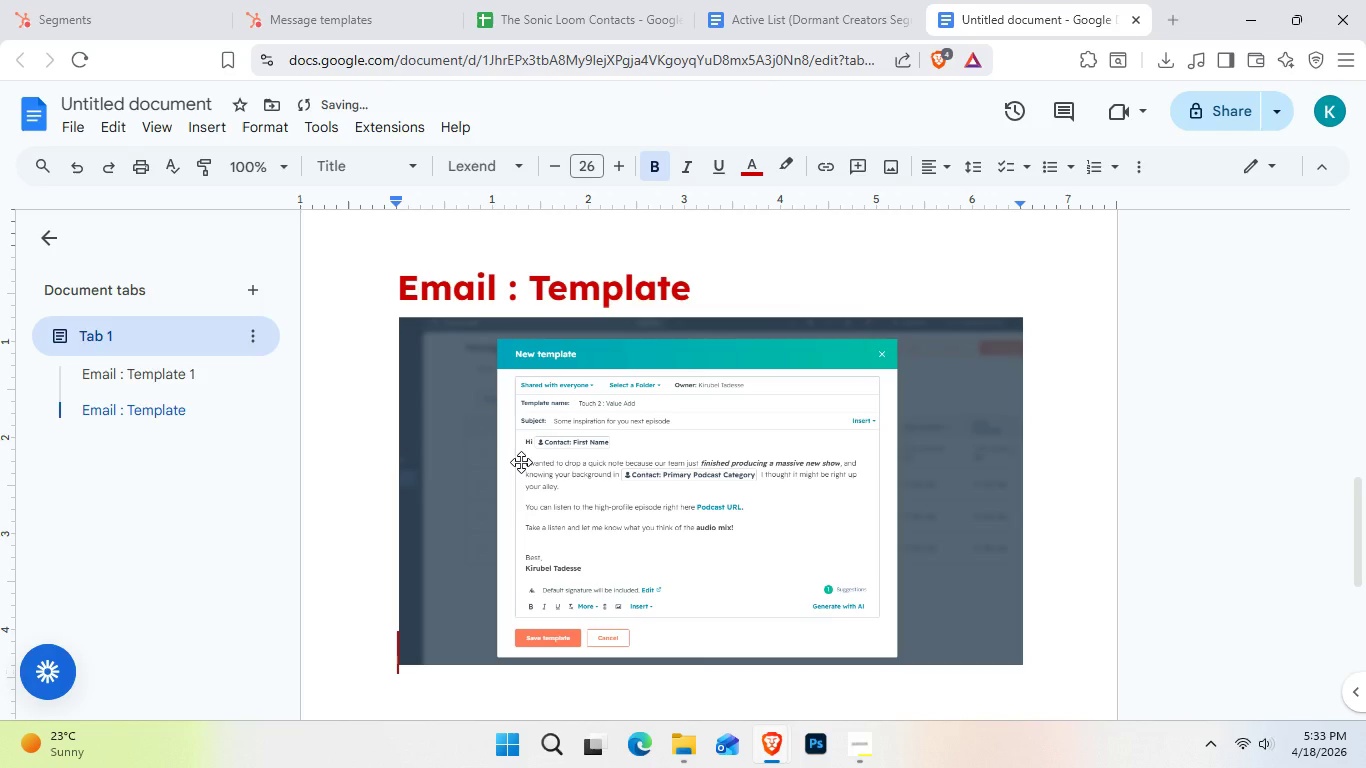 
hold_key(key=2, duration=0.31)
 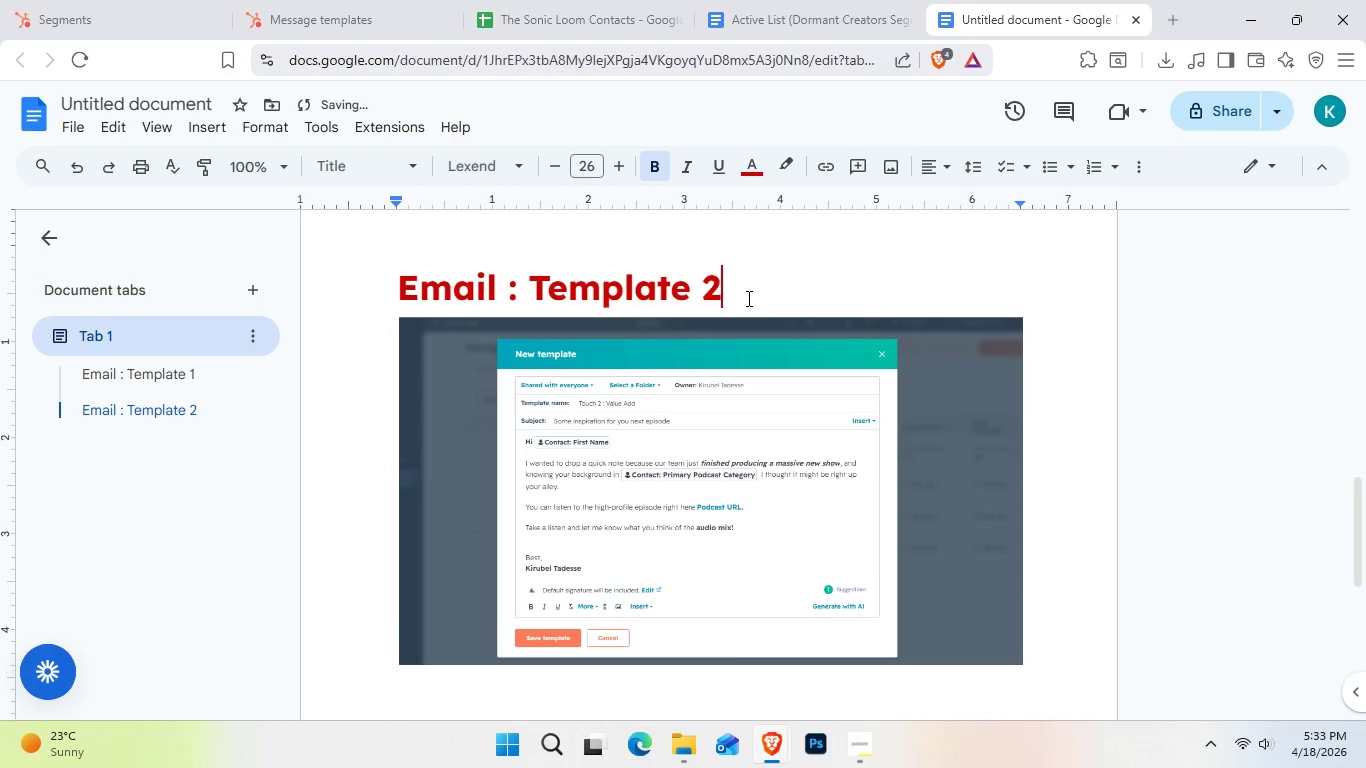 
key(Shift+Enter)
 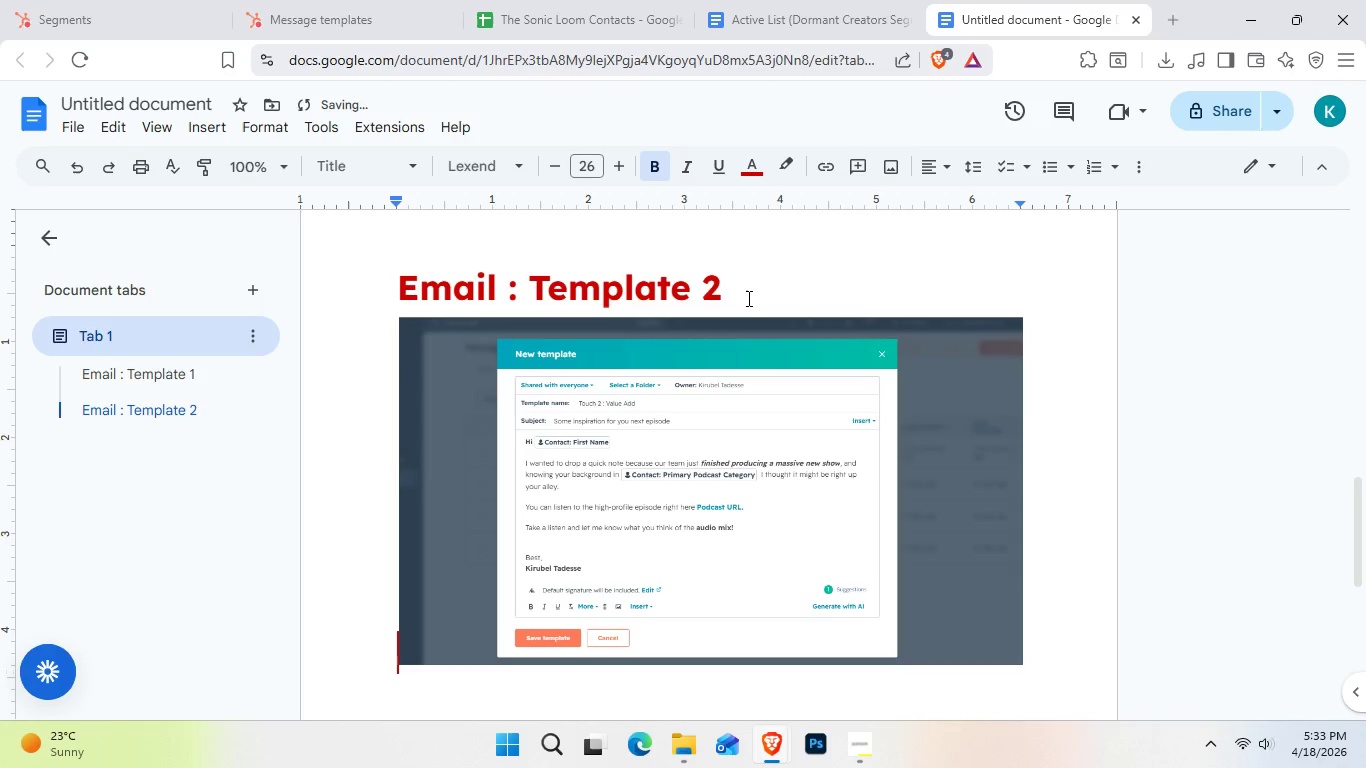 
left_click([747, 298])
 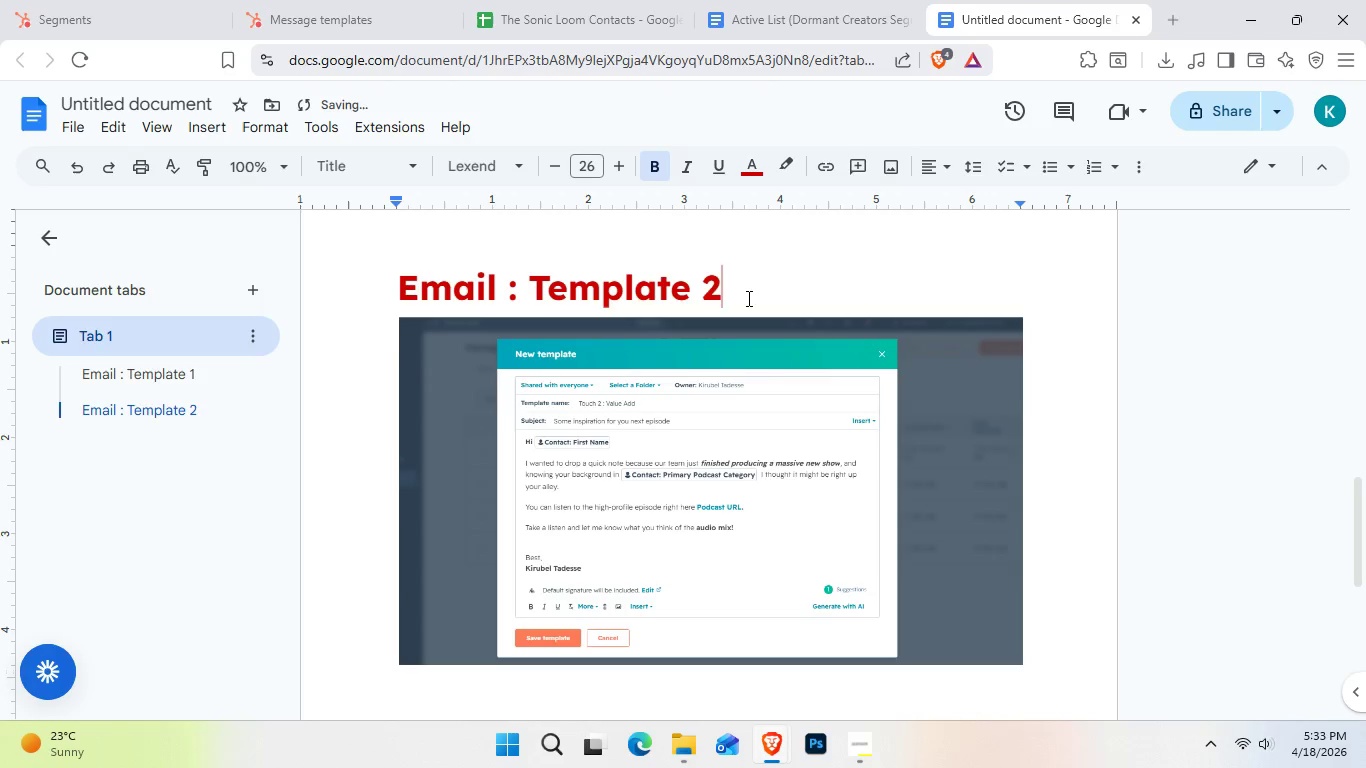 
key(Enter)
 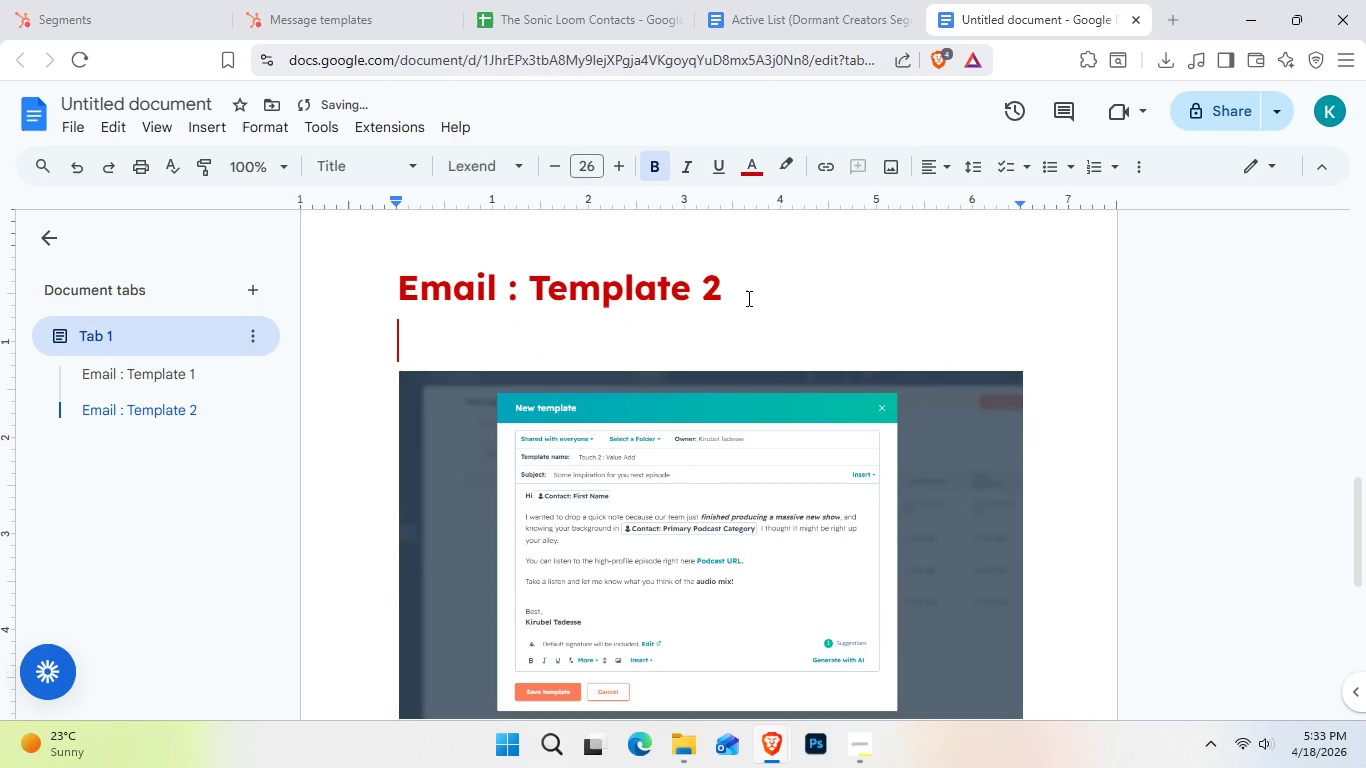 
key(Enter)
 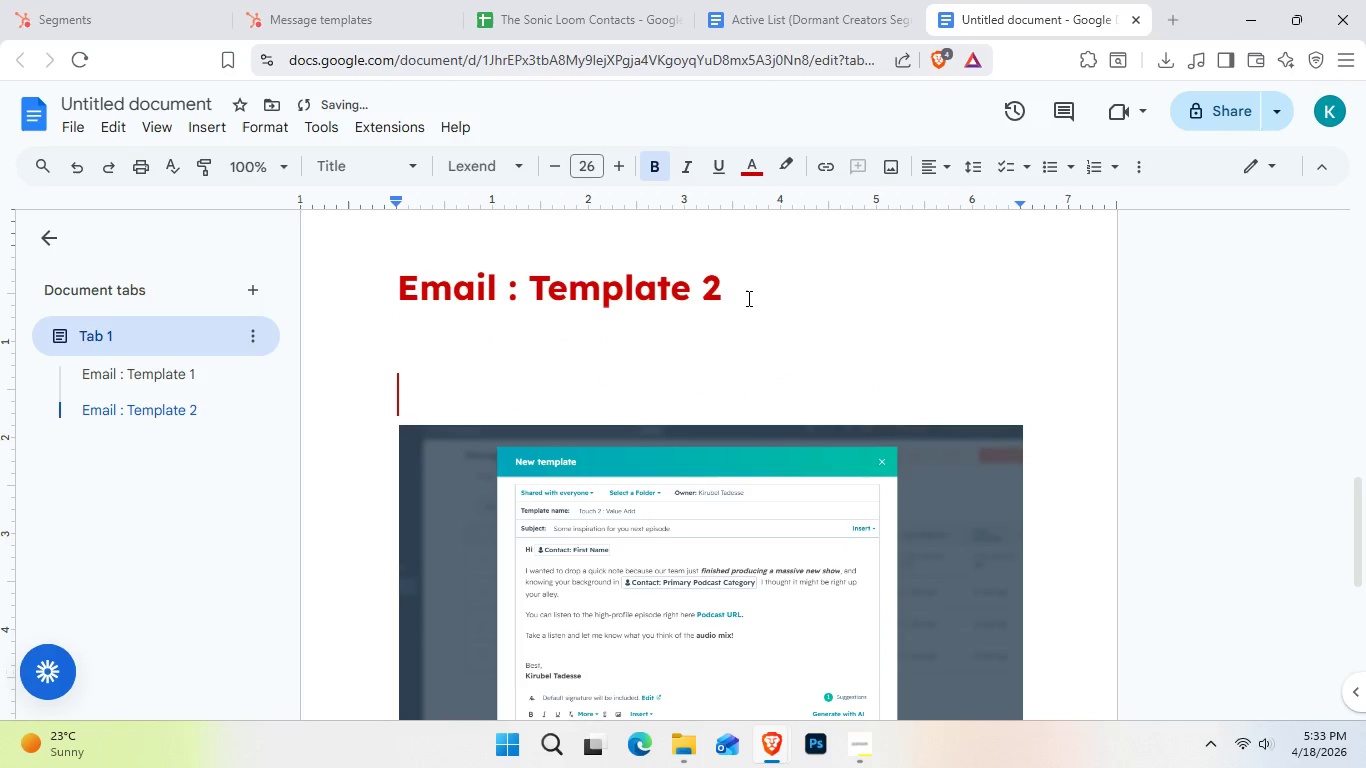 
key(Backspace)
 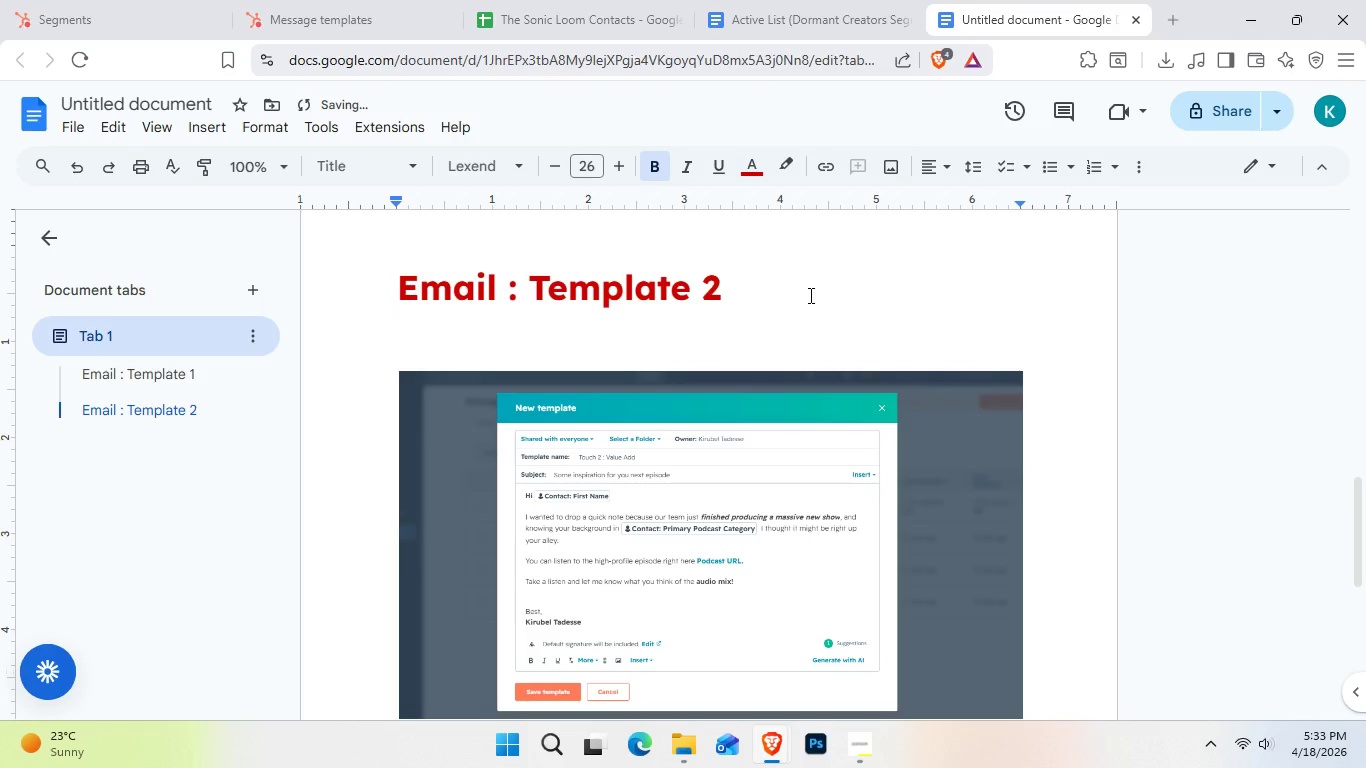 
left_click_drag(start_coordinate=[754, 297], to_coordinate=[333, 299])
 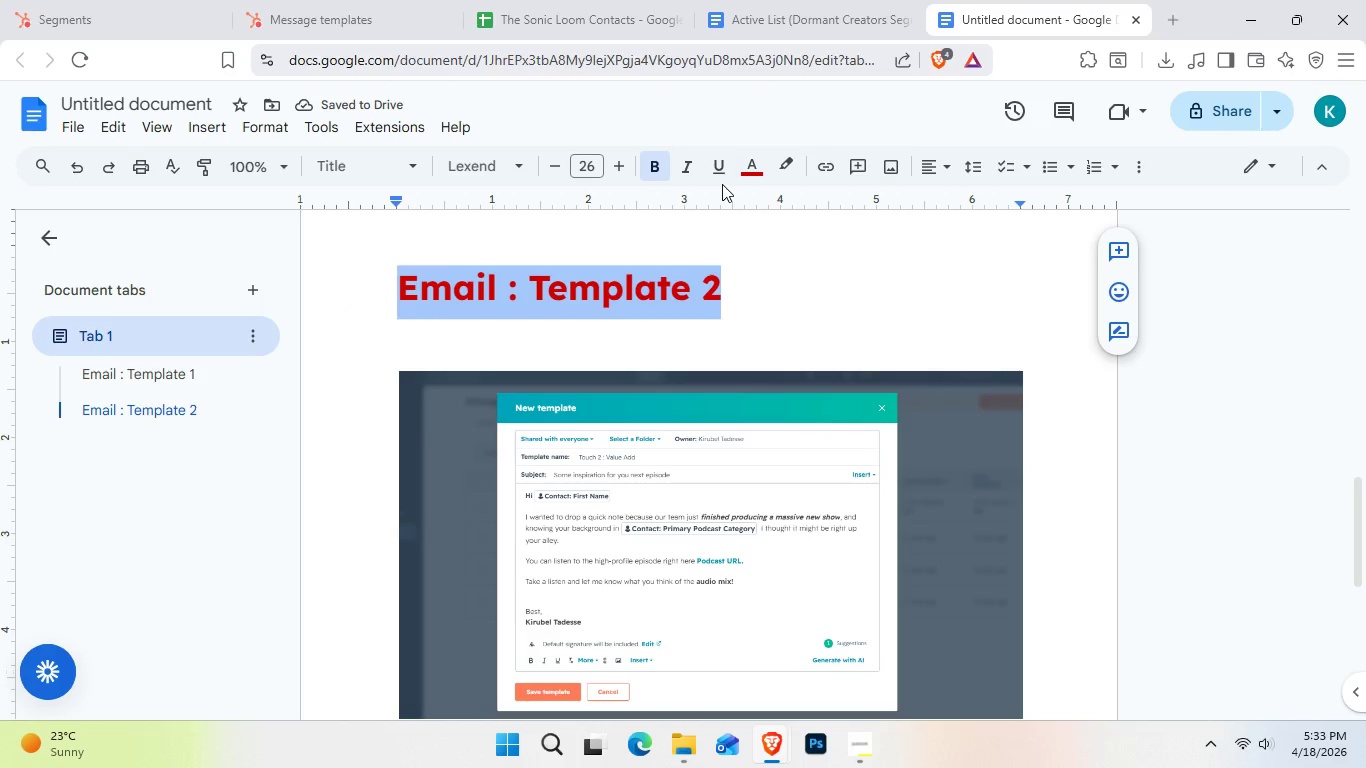 
left_click([724, 168])
 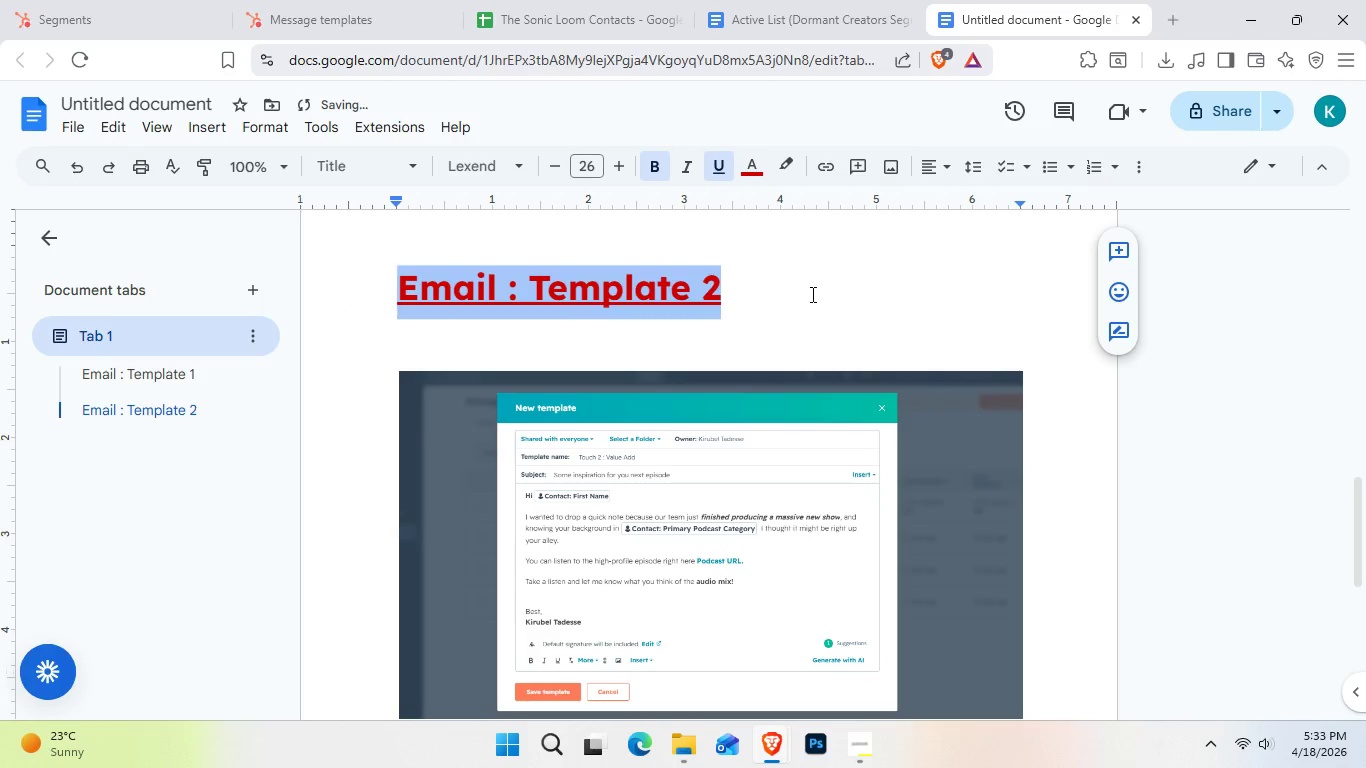 
double_click([811, 294])
 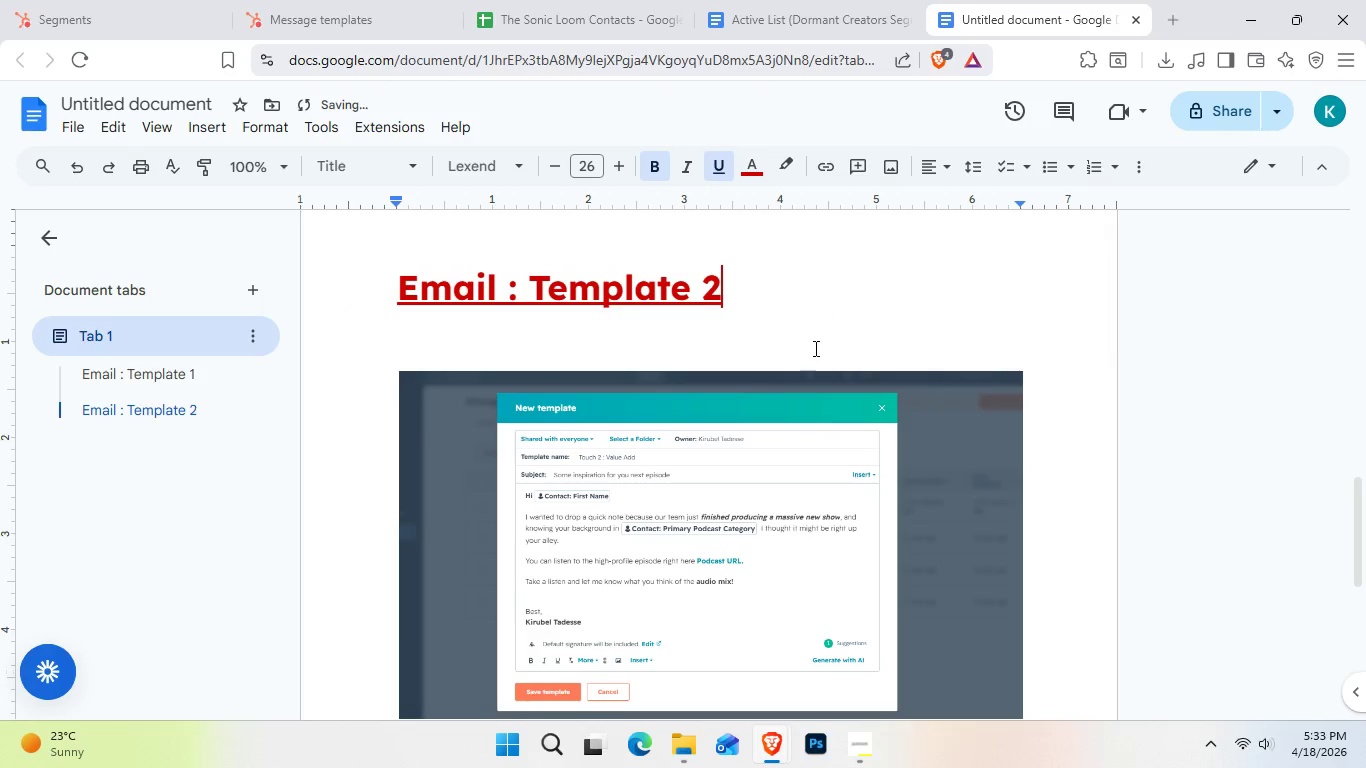 
scroll: coordinate [805, 329], scroll_direction: up, amount: 7.0
 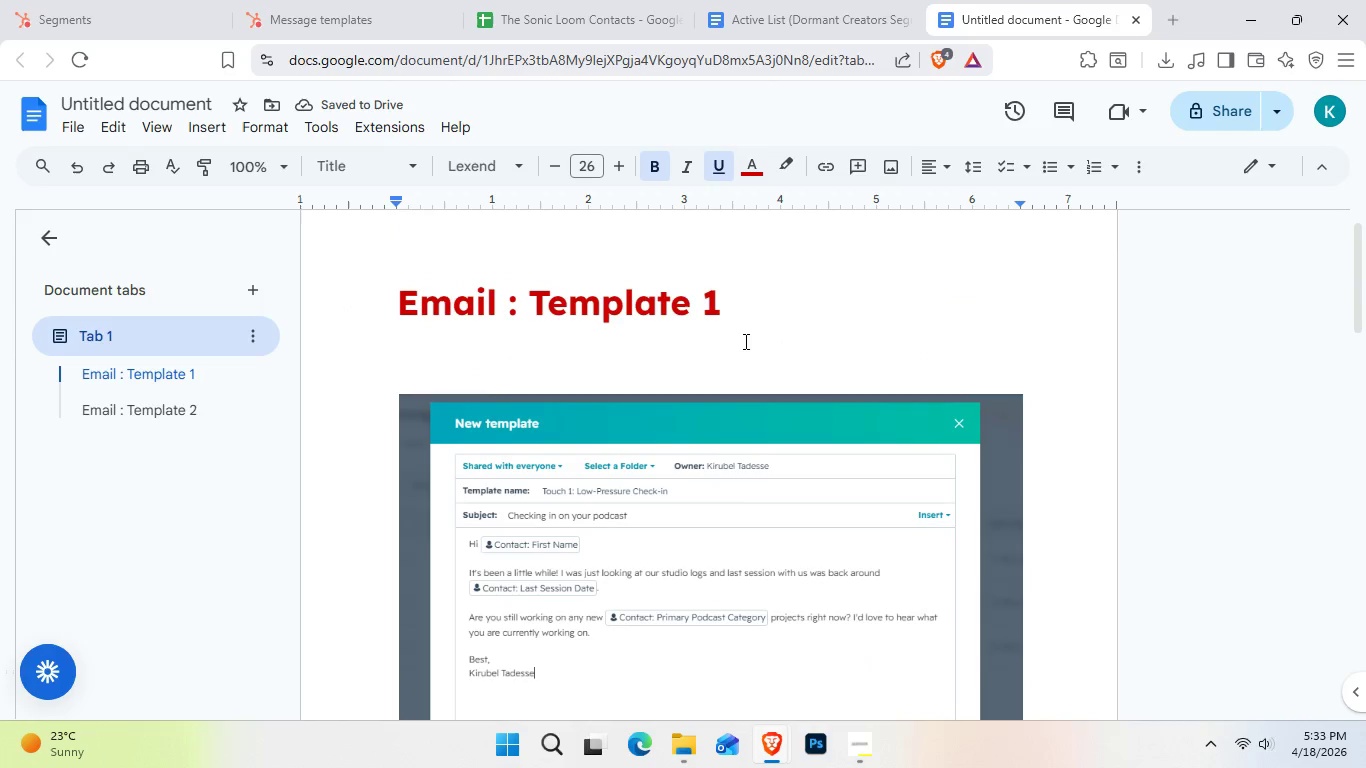 
left_click_drag(start_coordinate=[732, 311], to_coordinate=[353, 299])
 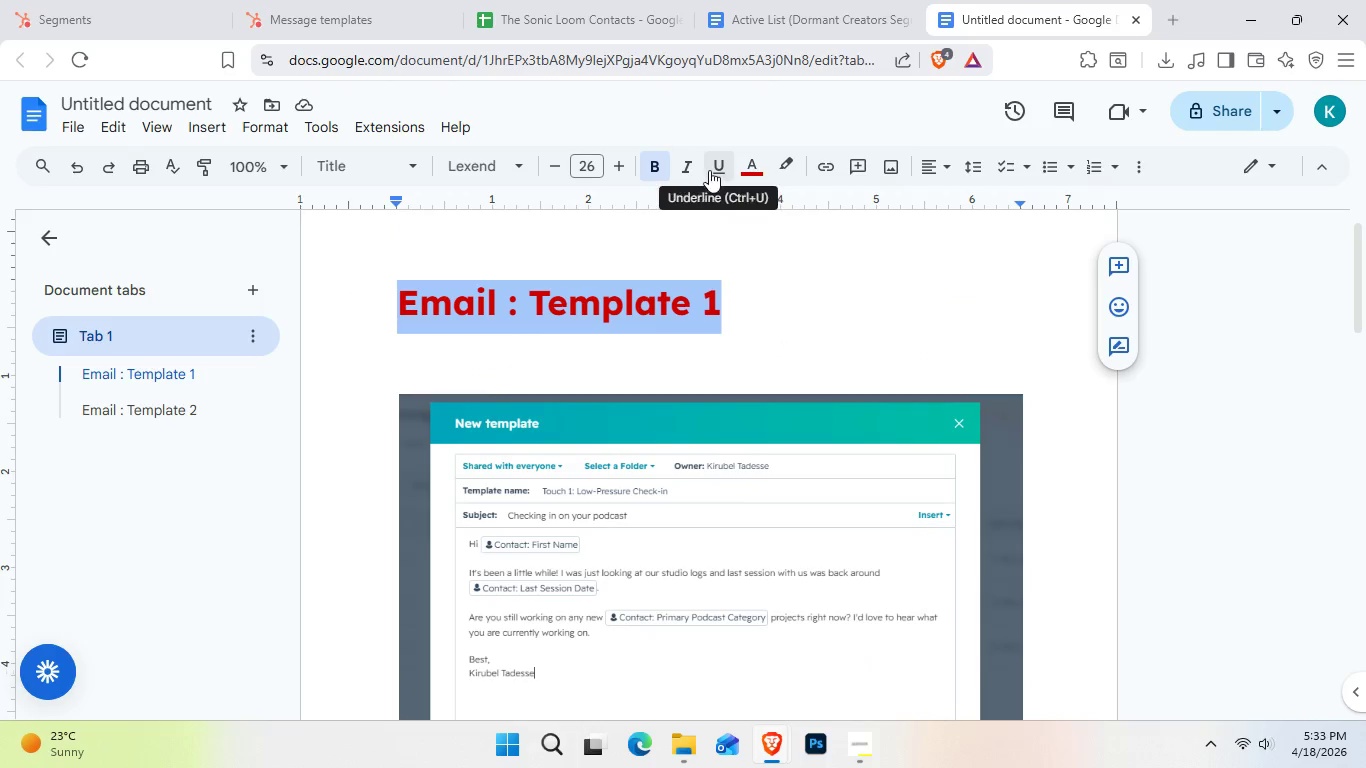 
double_click([677, 172])
 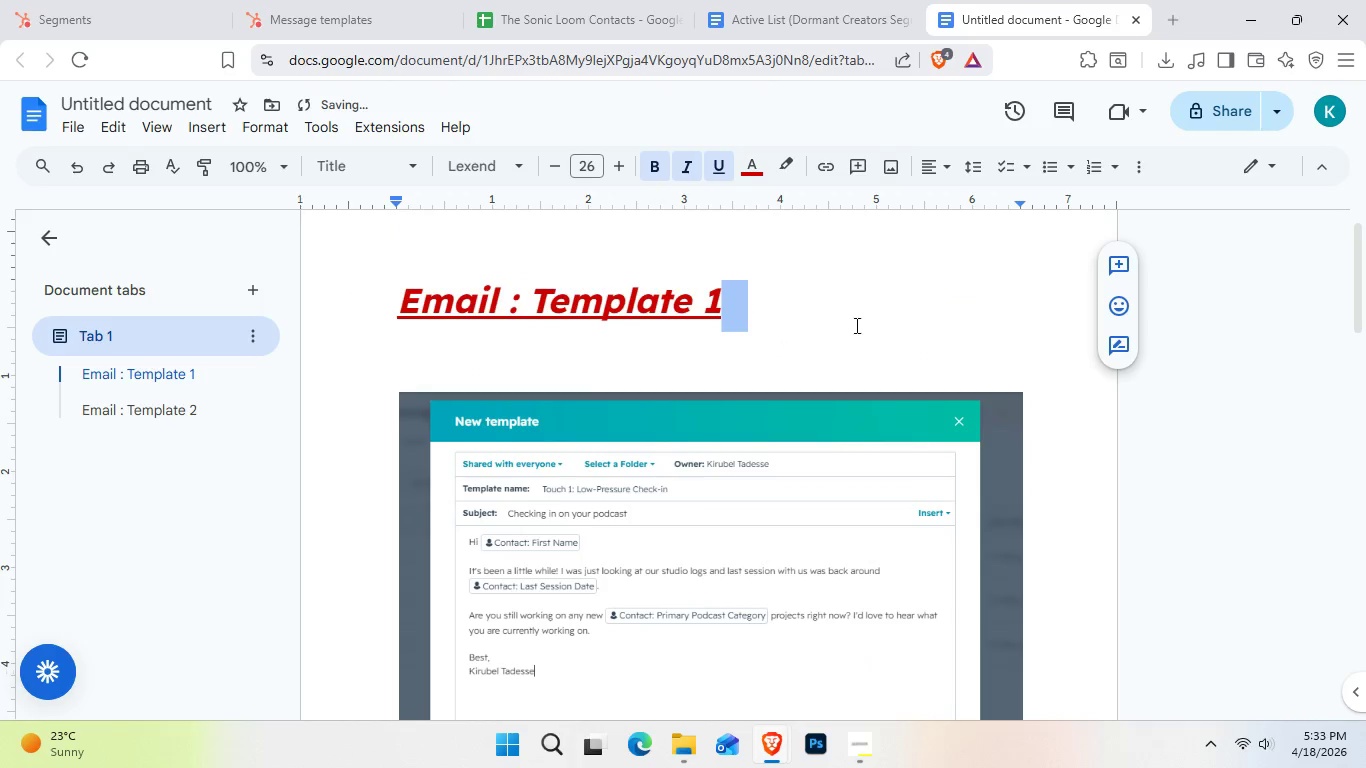 
scroll: coordinate [903, 383], scroll_direction: down, amount: 6.0
 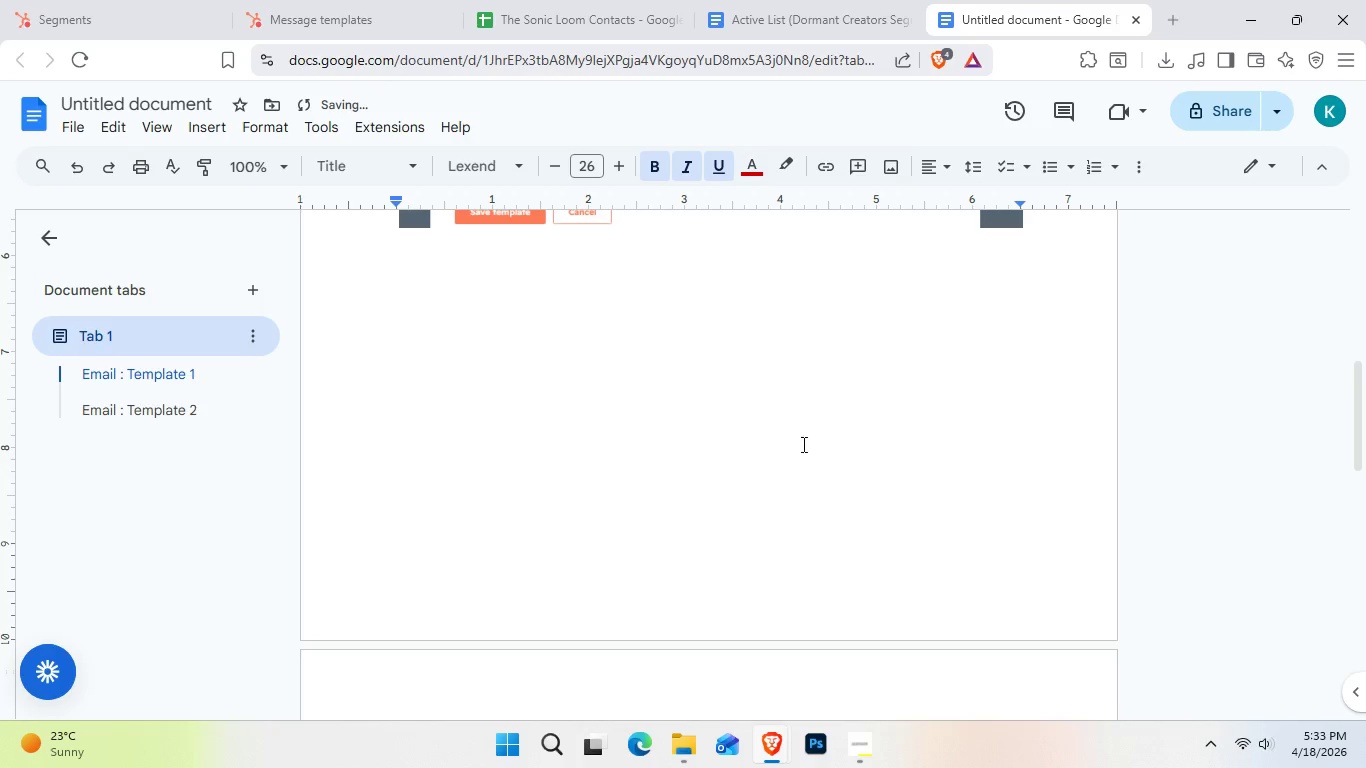 
scroll: coordinate [801, 444], scroll_direction: up, amount: 4.0
 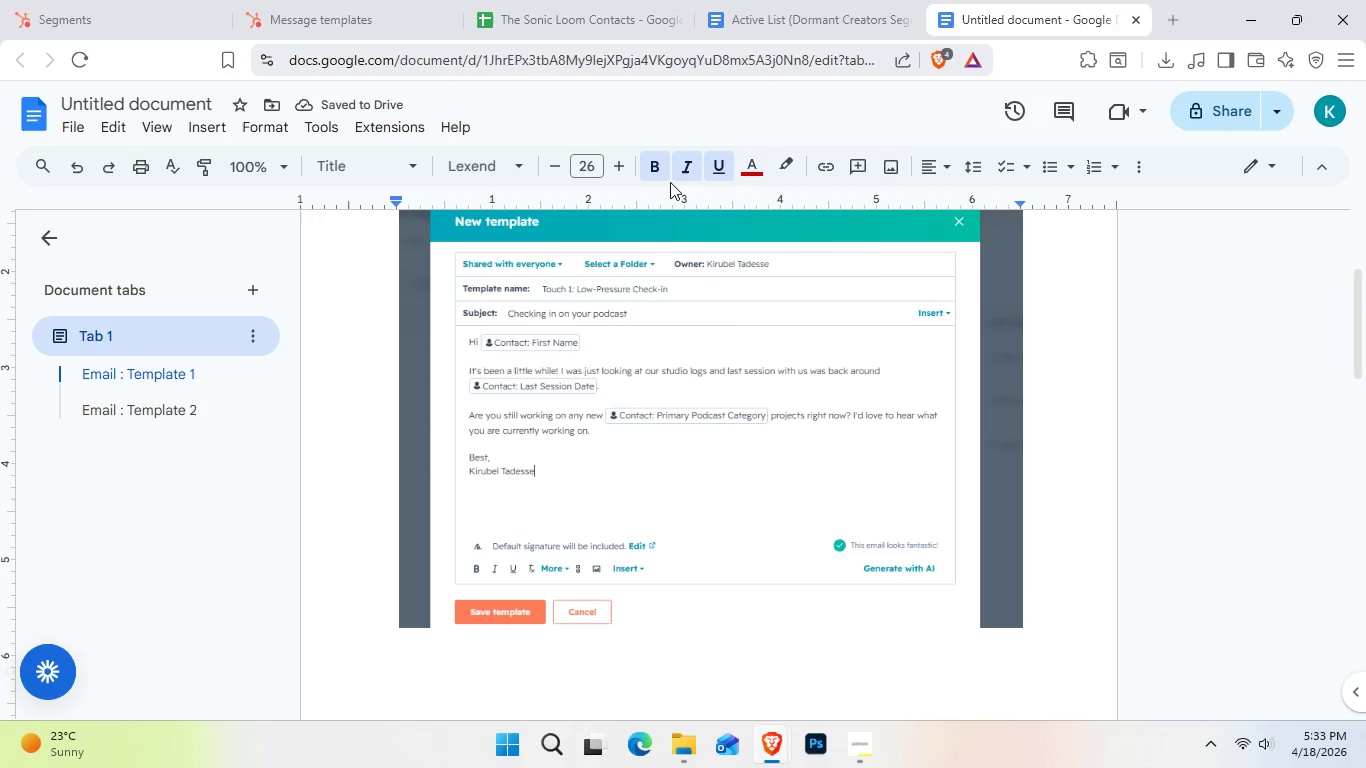 
left_click([679, 166])
 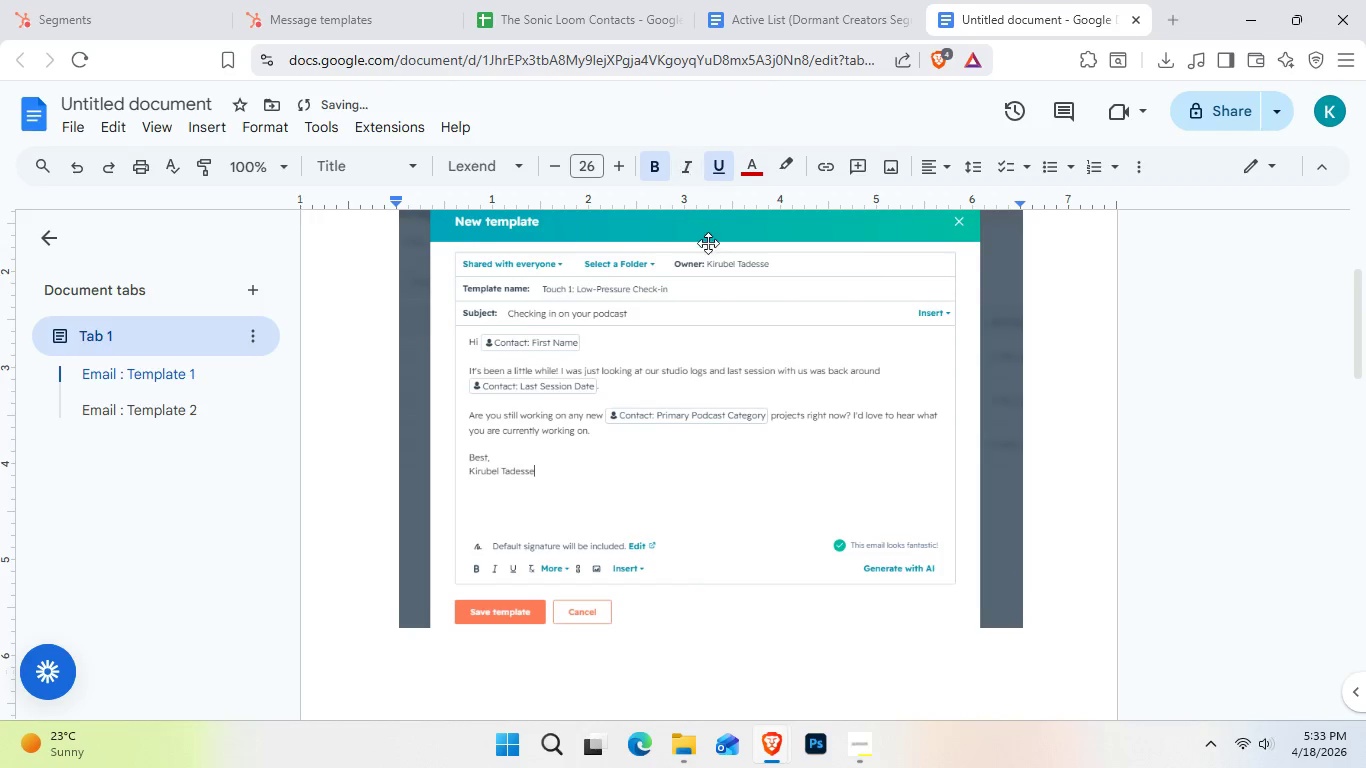 
scroll: coordinate [729, 294], scroll_direction: up, amount: 4.0
 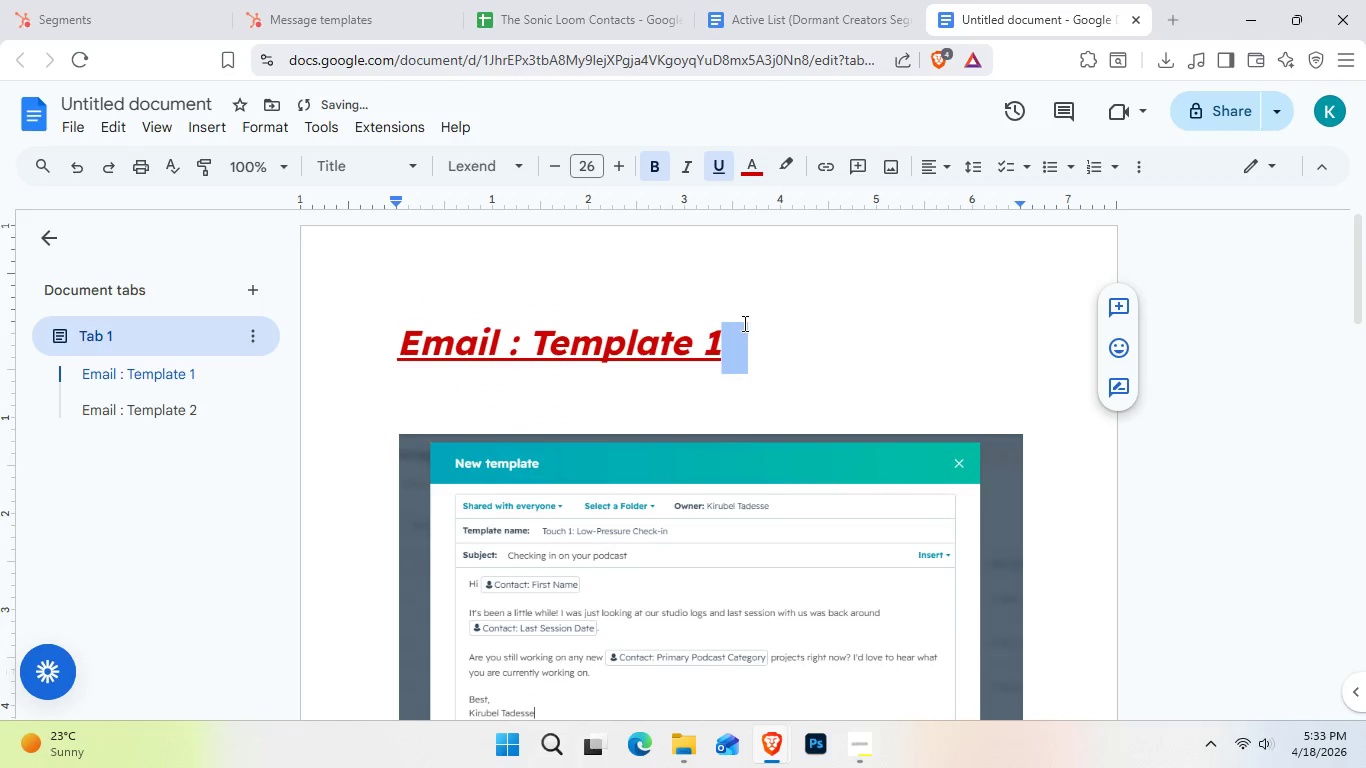 
left_click_drag(start_coordinate=[743, 326], to_coordinate=[744, 353])
 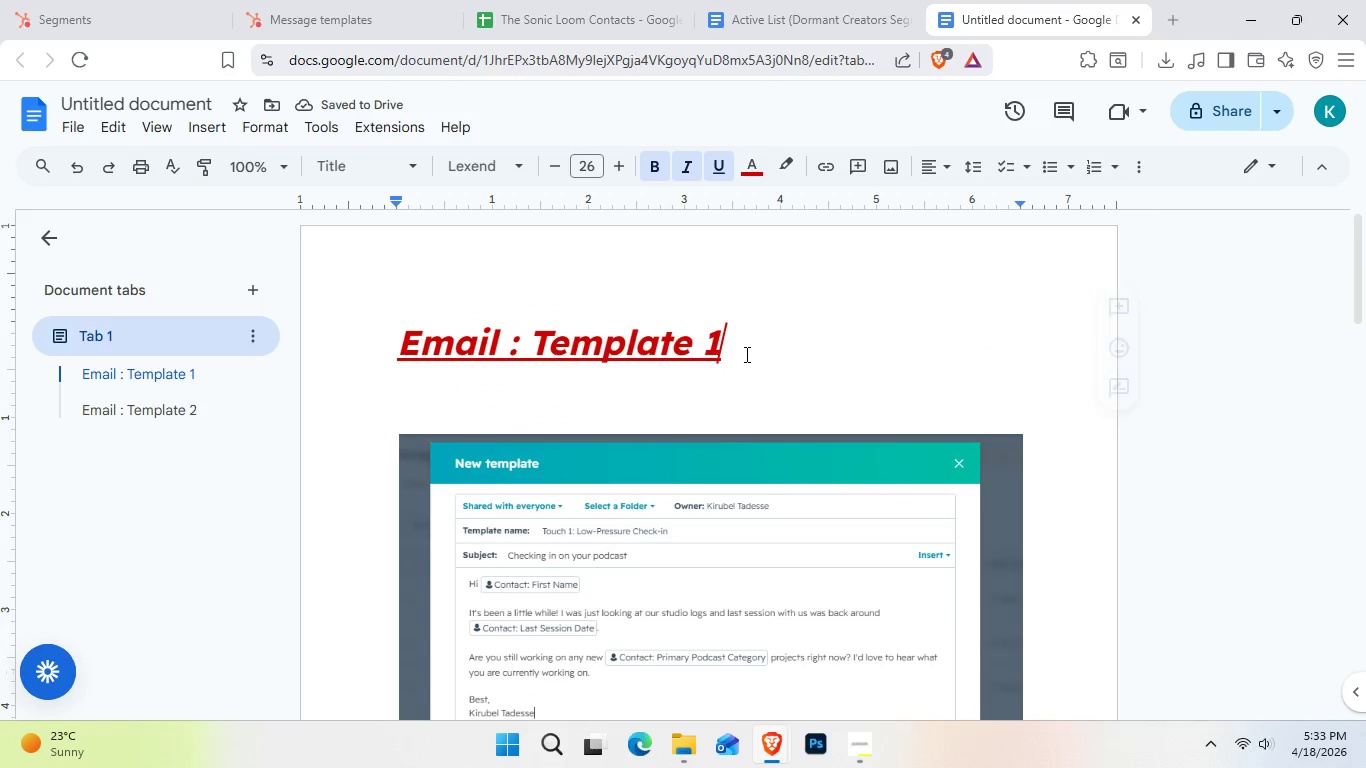 
left_click([745, 354])
 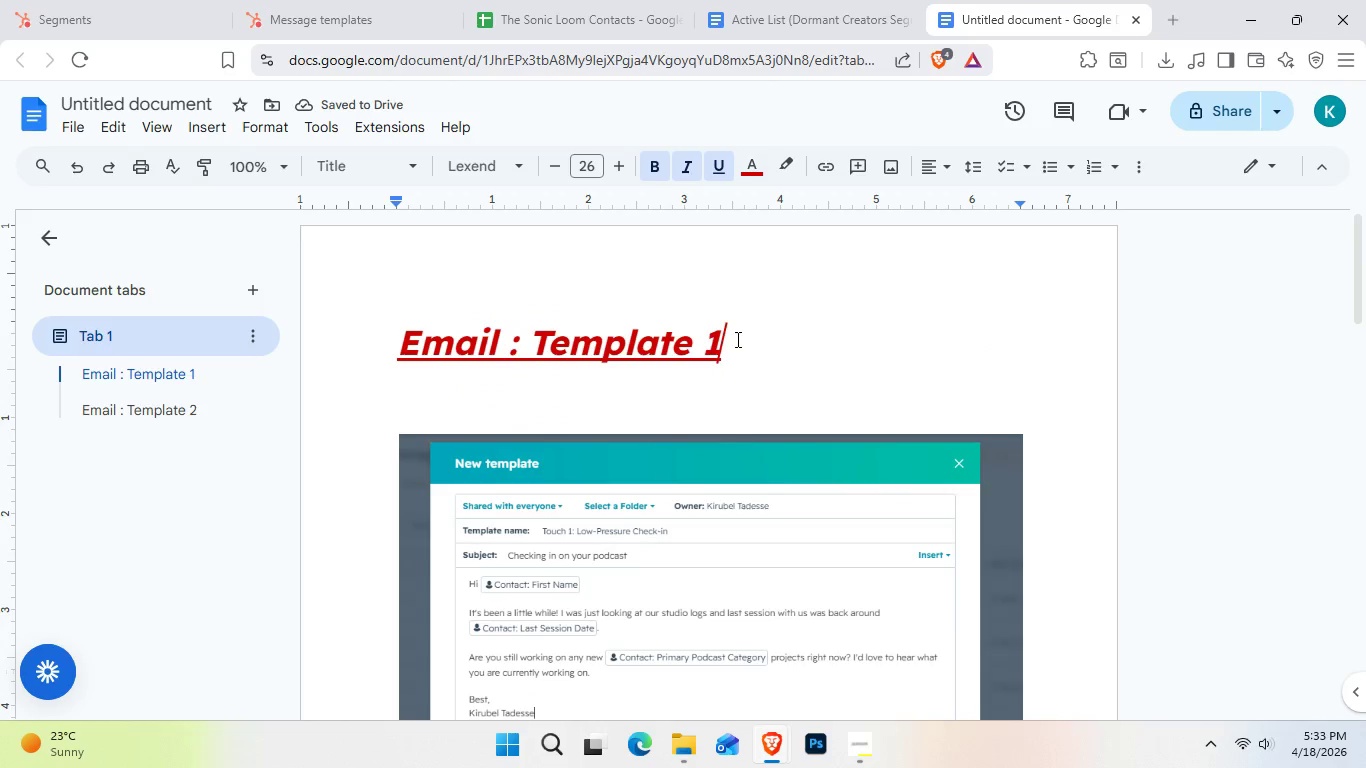 
left_click_drag(start_coordinate=[736, 339], to_coordinate=[311, 302])
 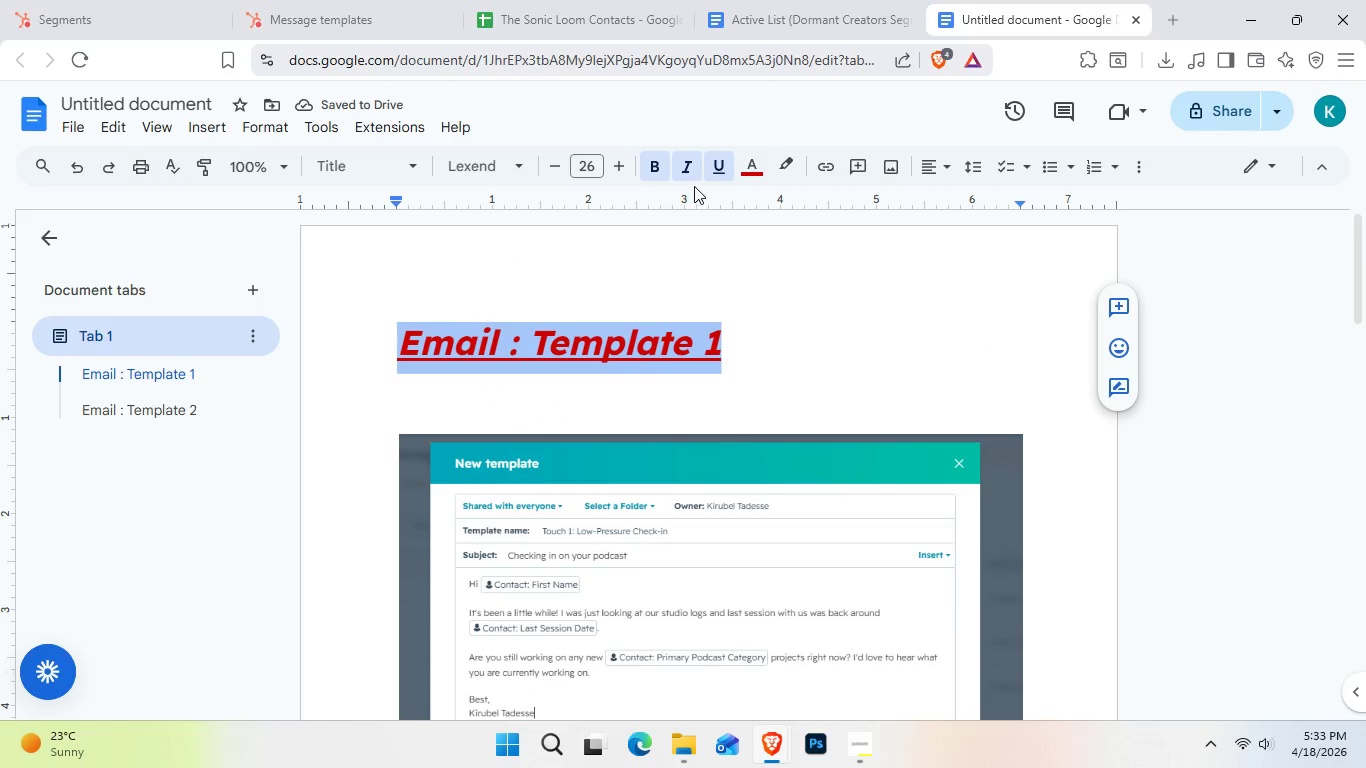 
left_click([689, 167])
 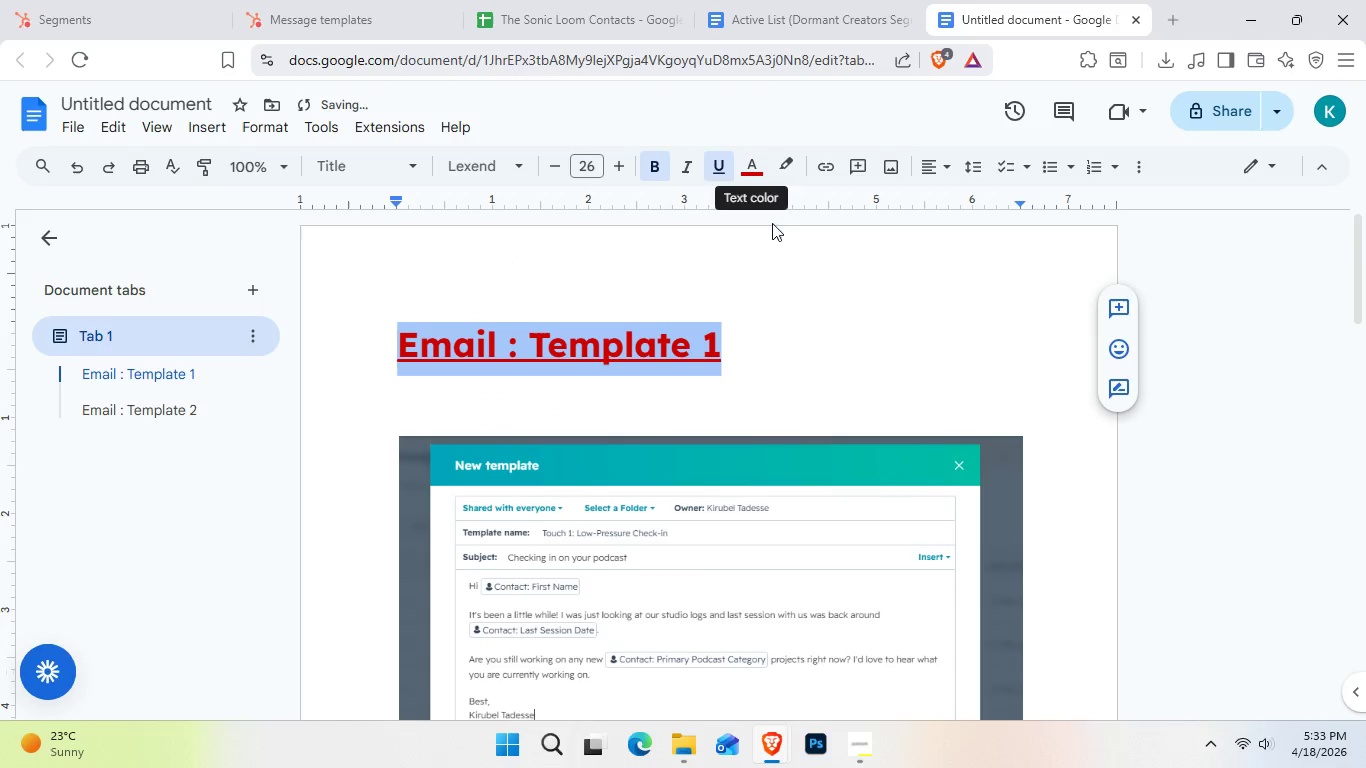 
scroll: coordinate [757, 478], scroll_direction: down, amount: 11.0
 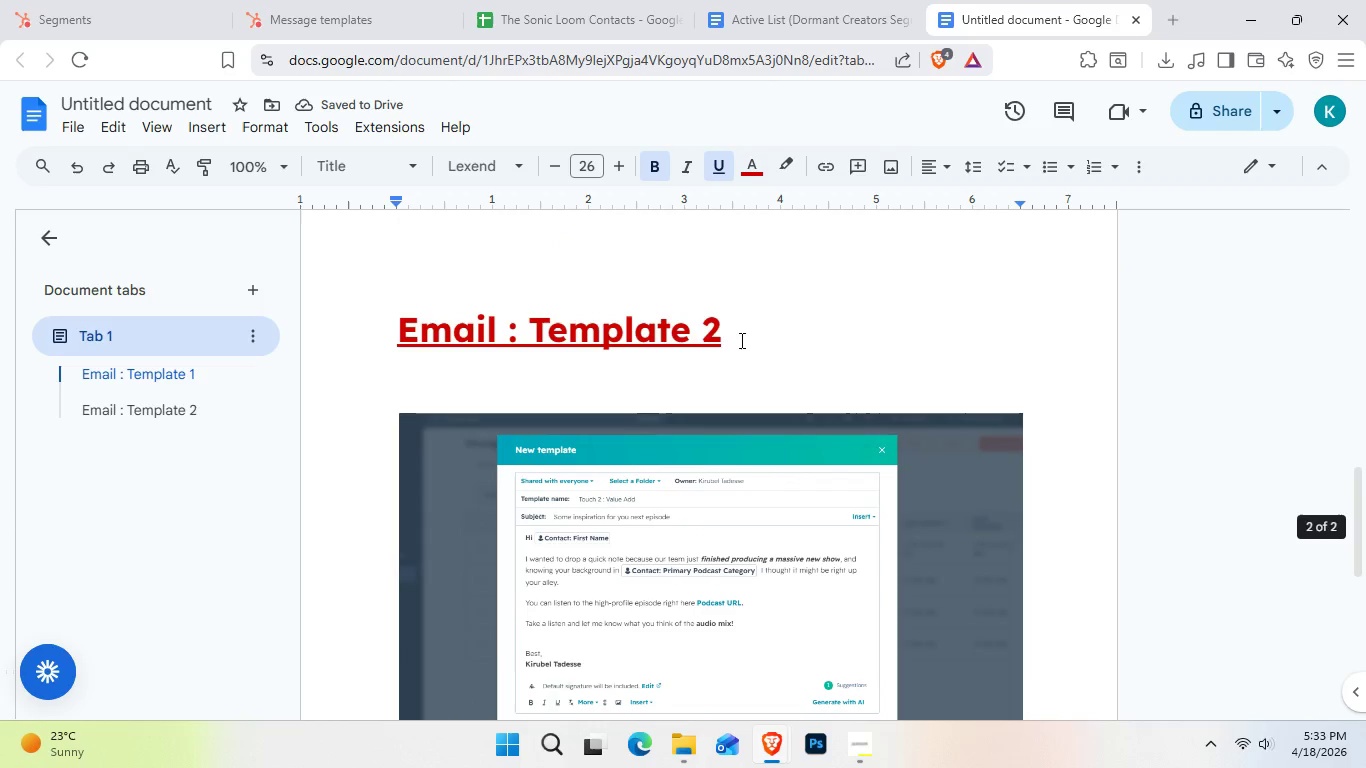 
left_click_drag(start_coordinate=[737, 335], to_coordinate=[296, 301])
 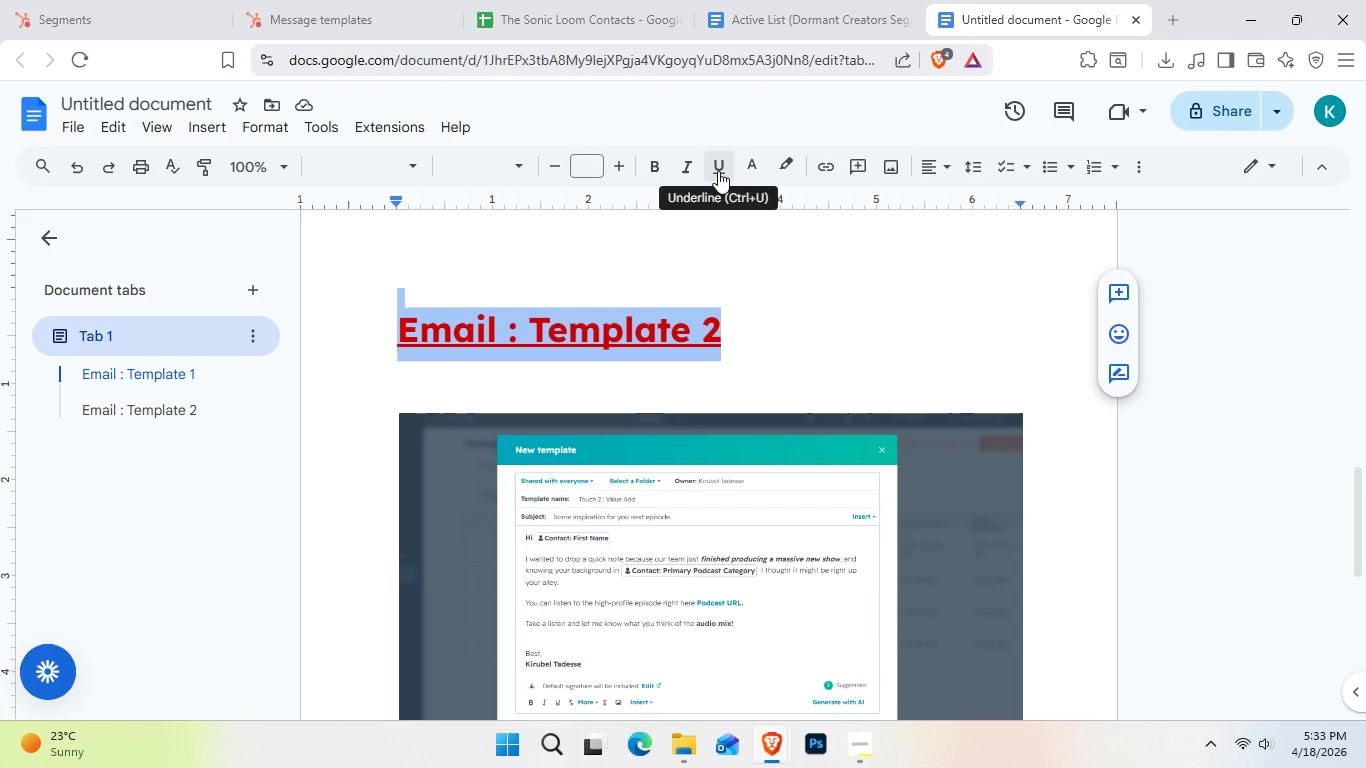 
wait(7.36)
 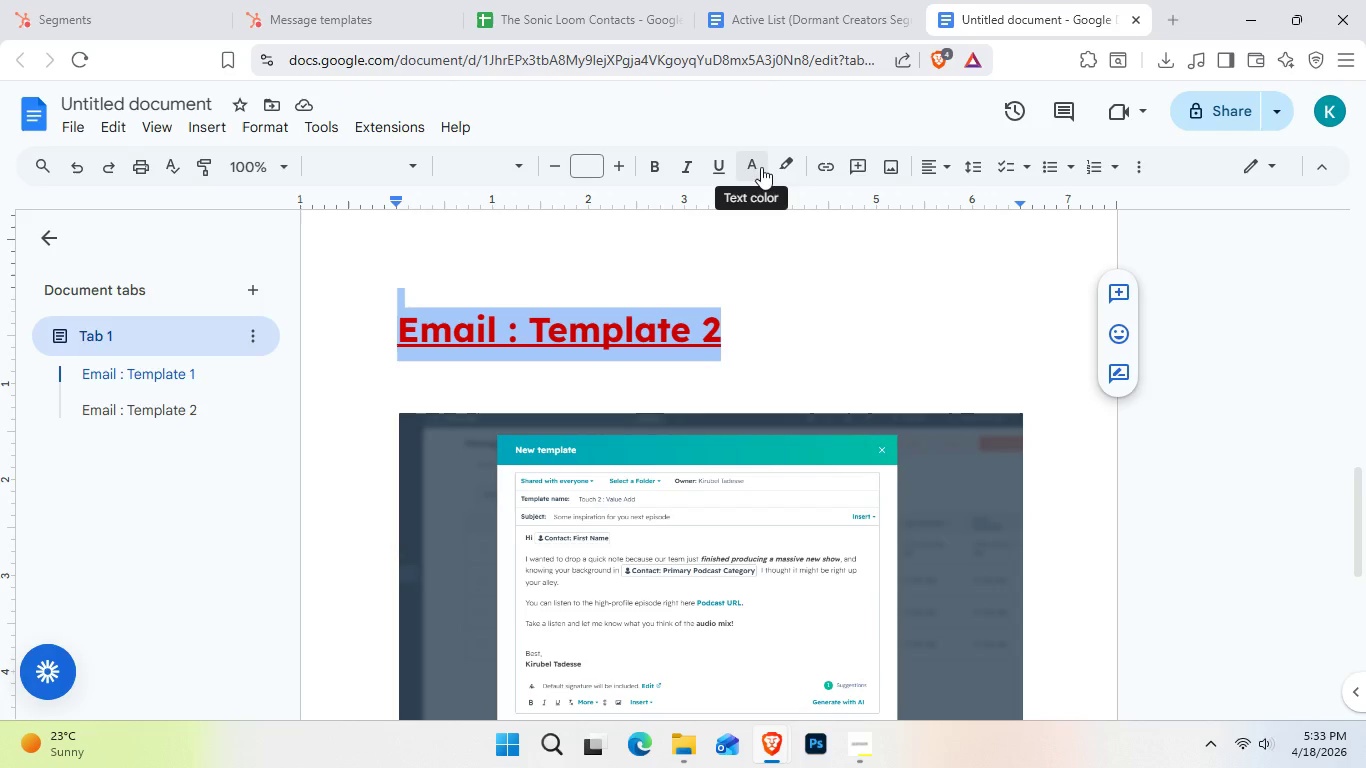 
left_click([740, 167])
 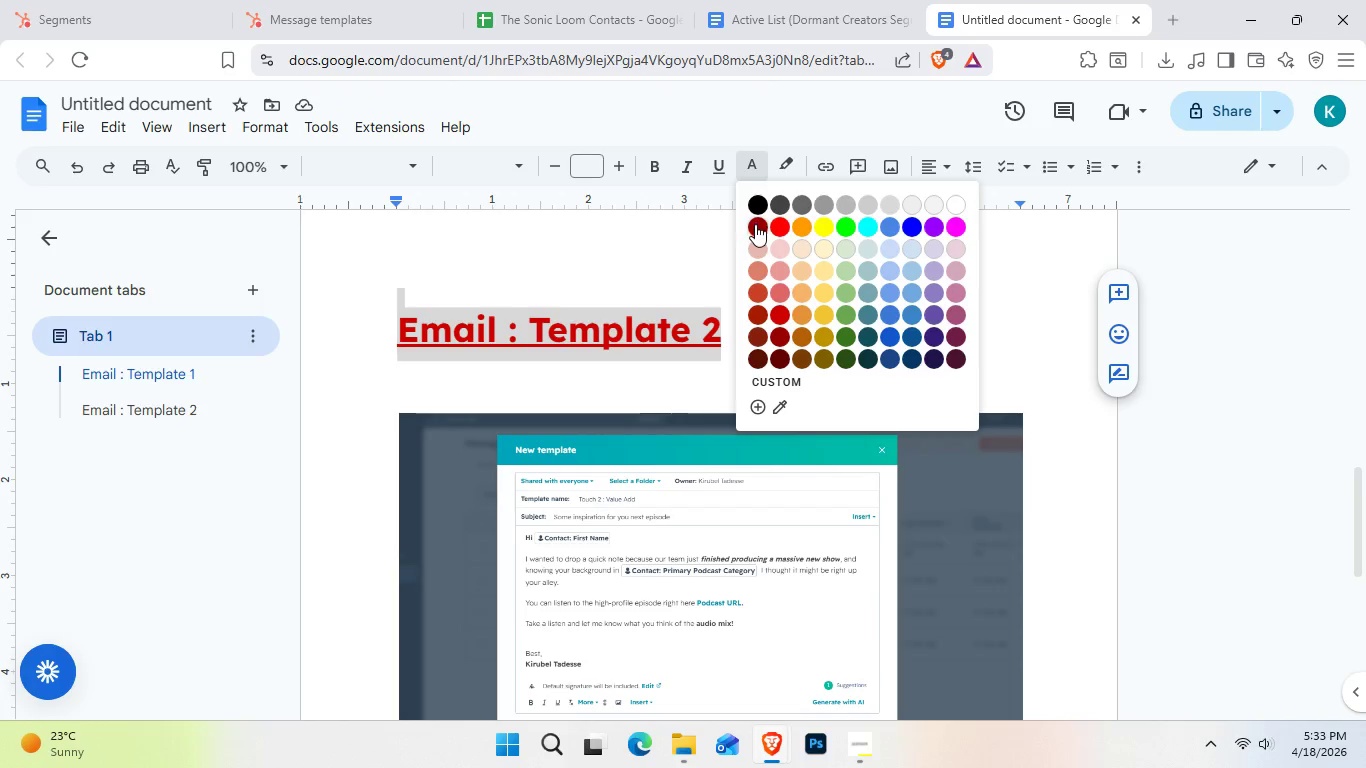 
left_click([755, 232])
 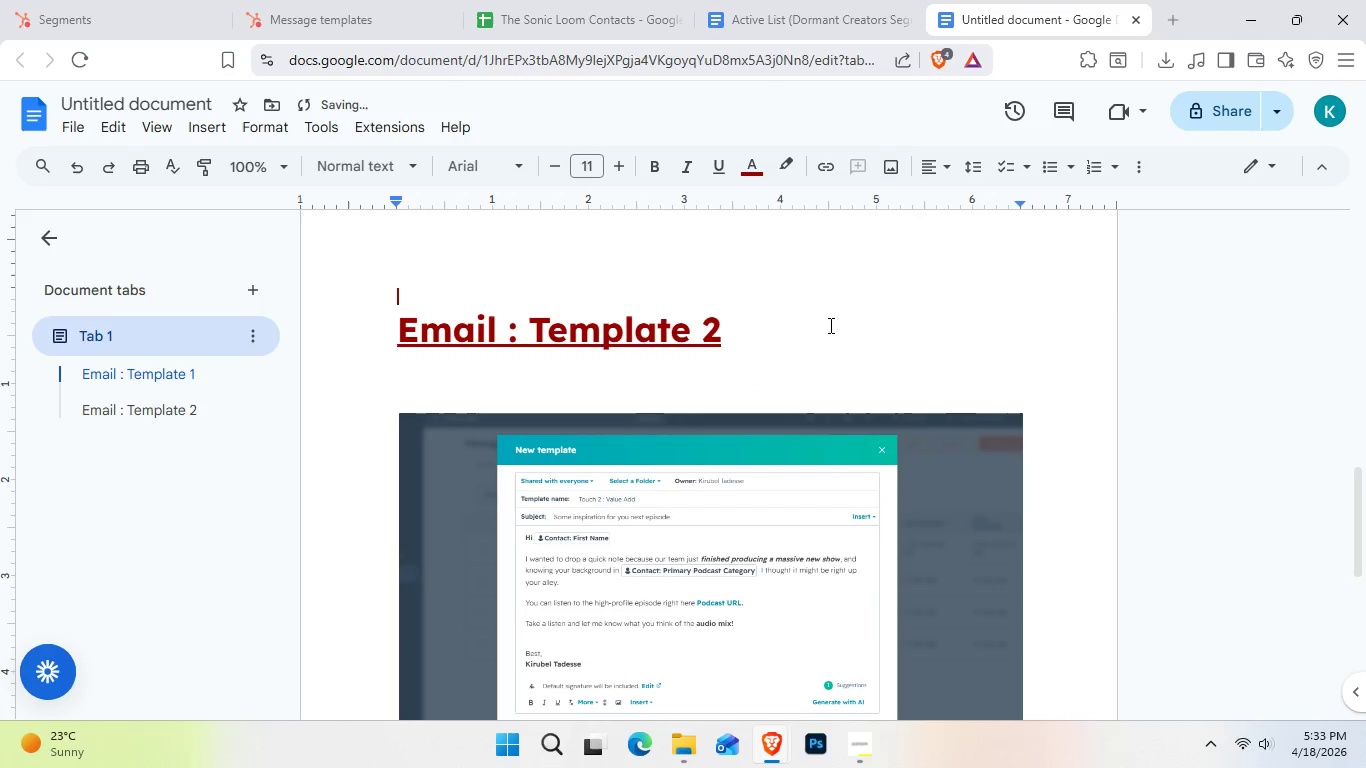 
scroll: coordinate [861, 334], scroll_direction: up, amount: 9.0
 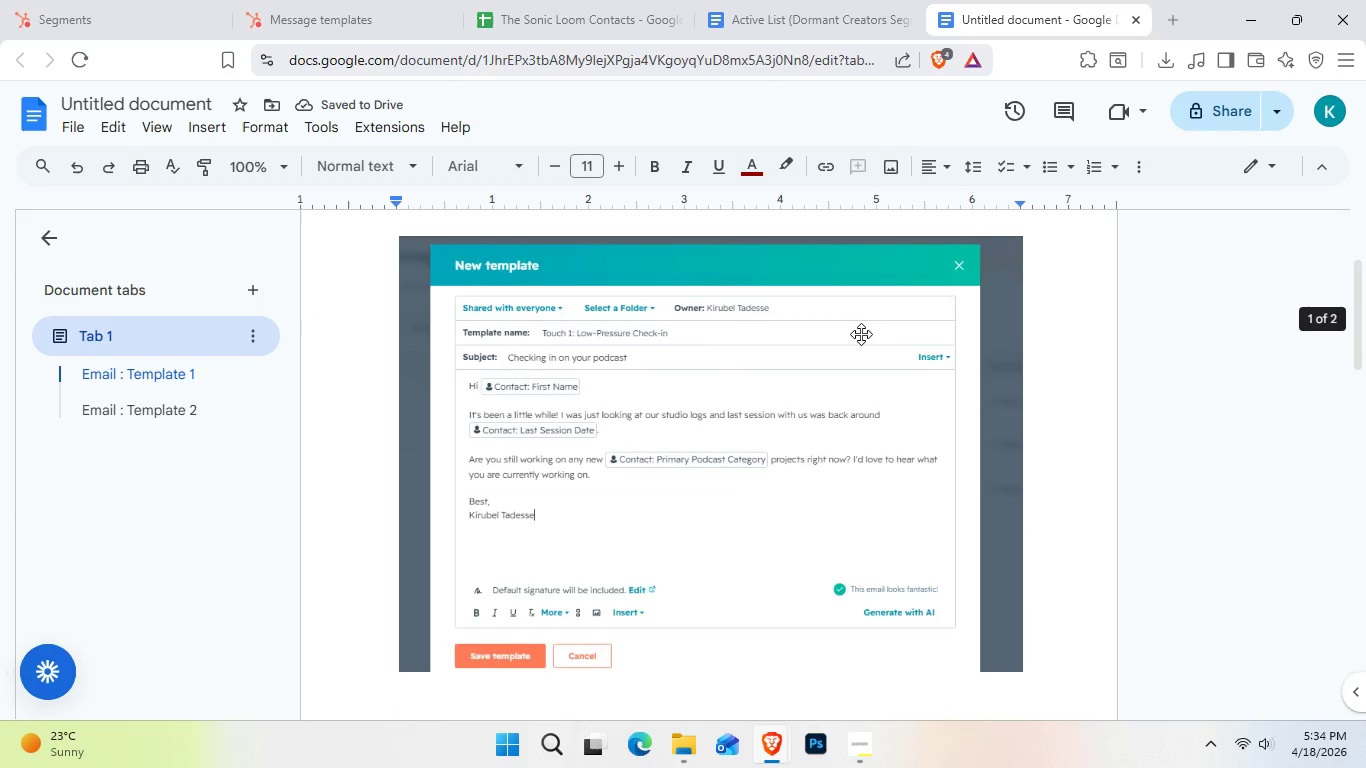 
scroll: coordinate [861, 334], scroll_direction: down, amount: 9.0
 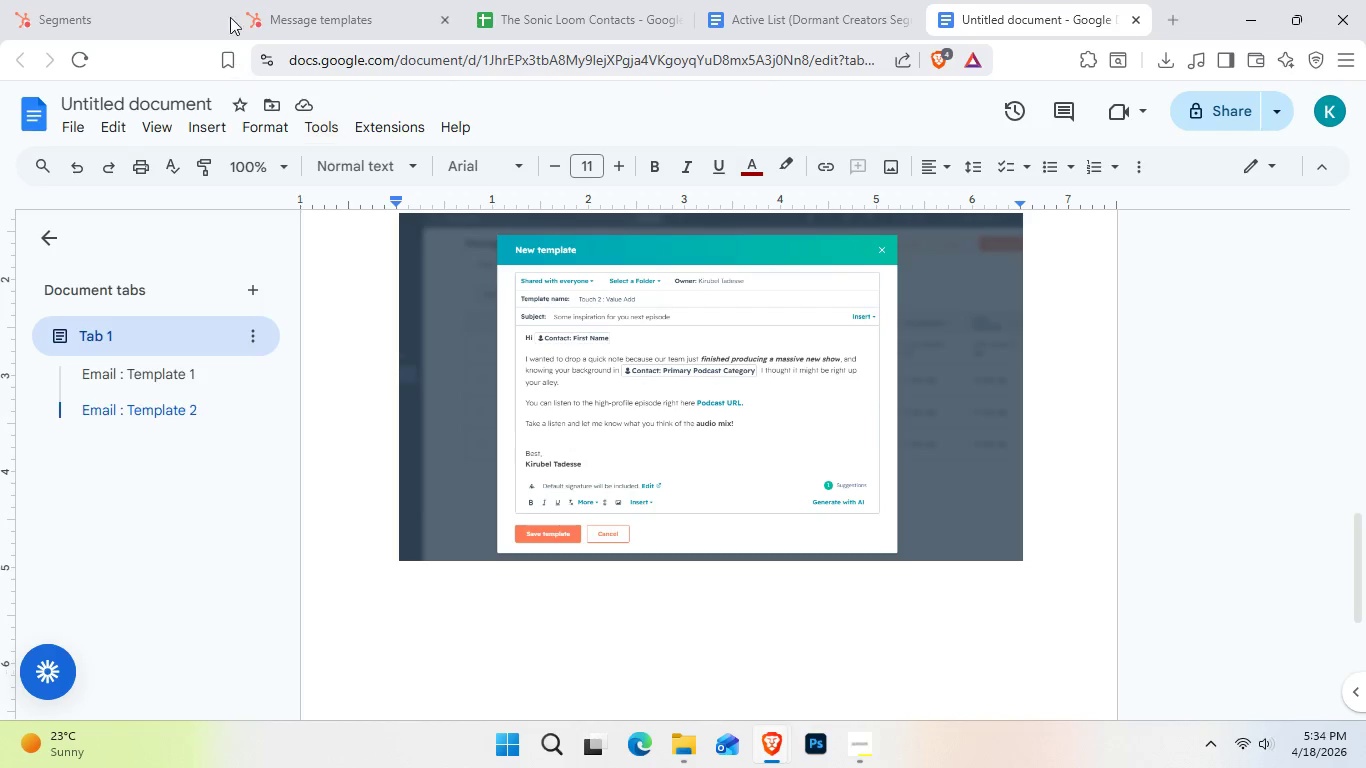 
left_click([315, 0])
 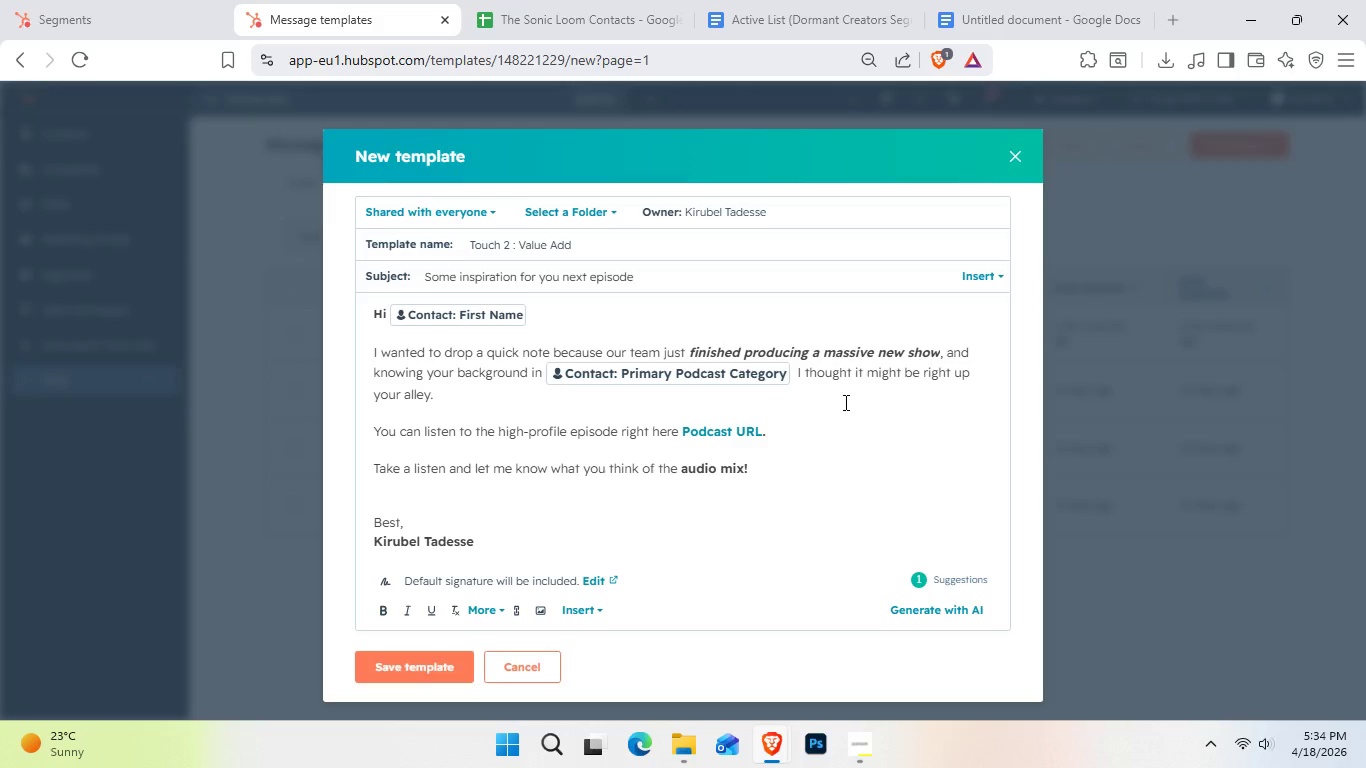 
hold_key(key=ControlLeft, duration=0.88)
scroll: coordinate [870, 451], scroll_direction: up, amount: 1.0
 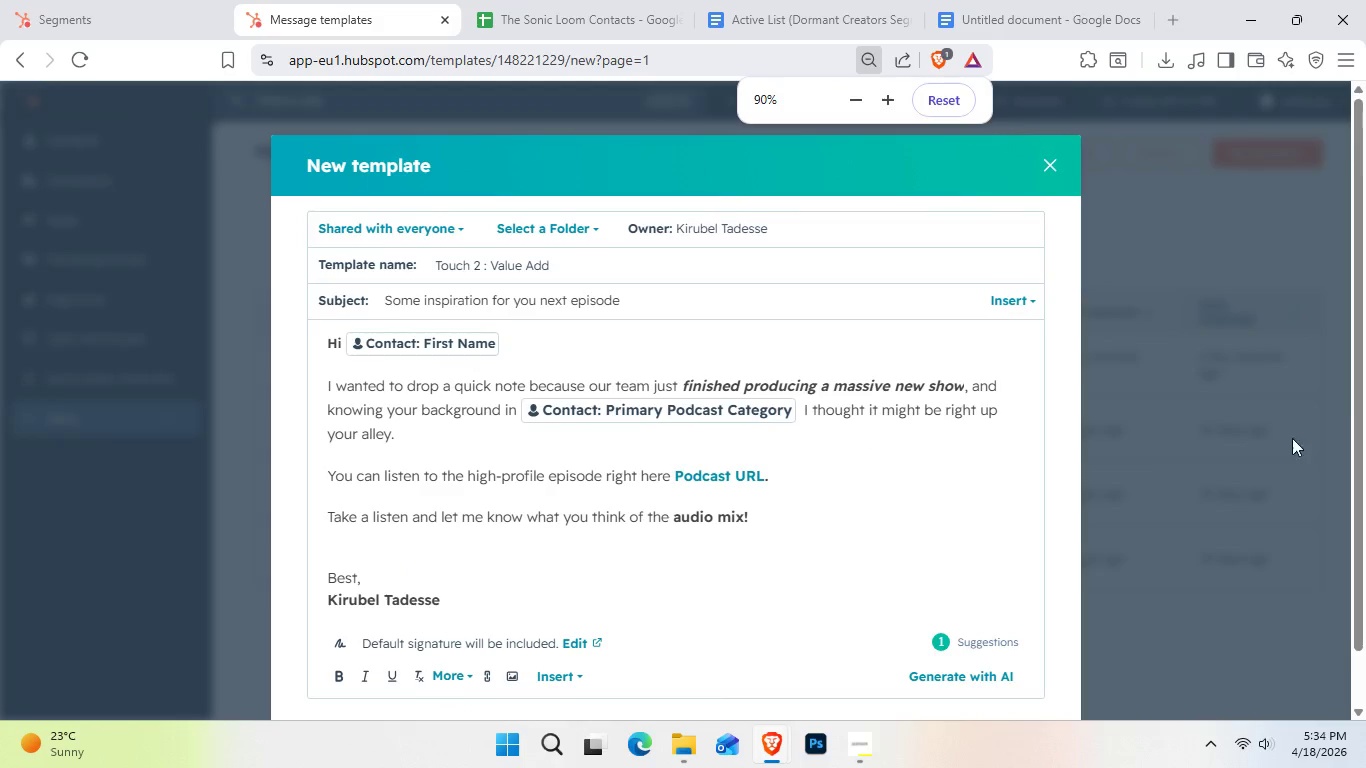 
left_click_drag(start_coordinate=[1365, 359], to_coordinate=[1354, 403])
 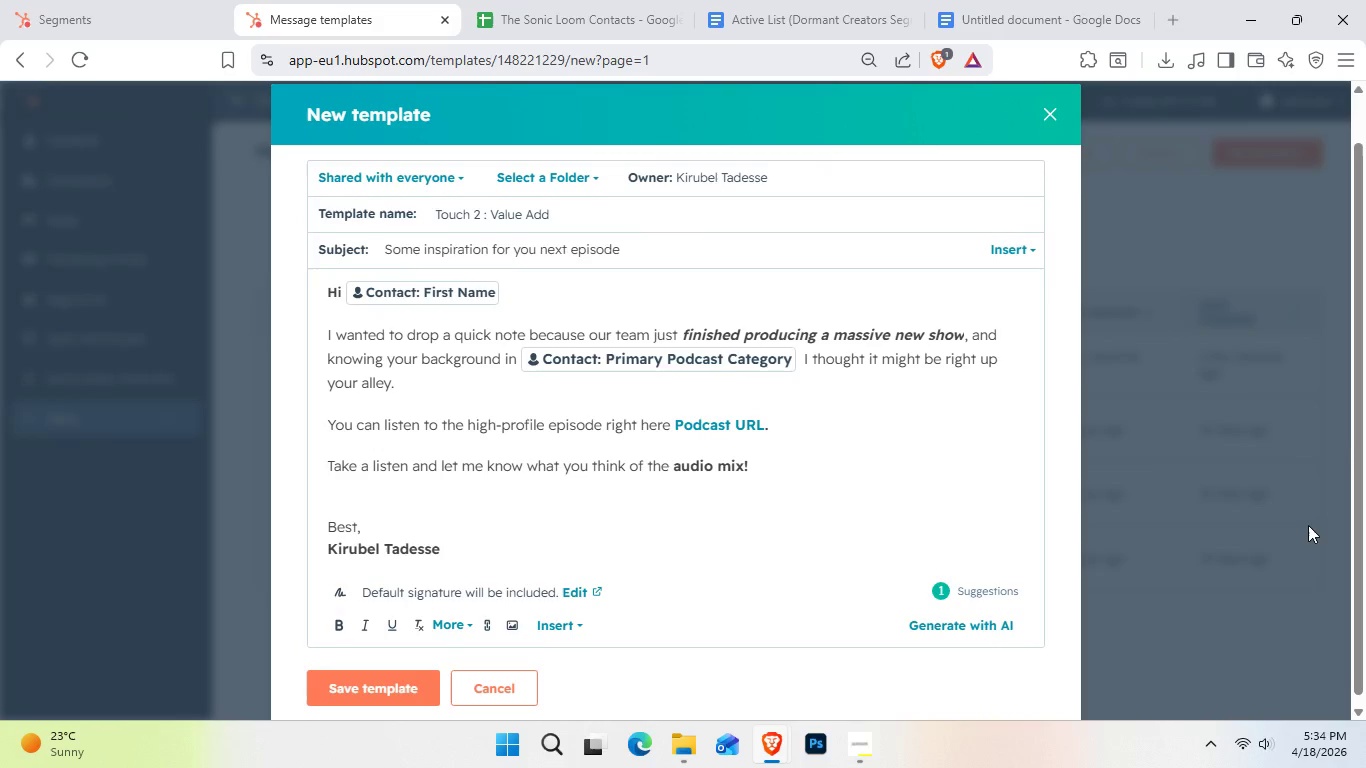 
key(Control+Shift+S)
 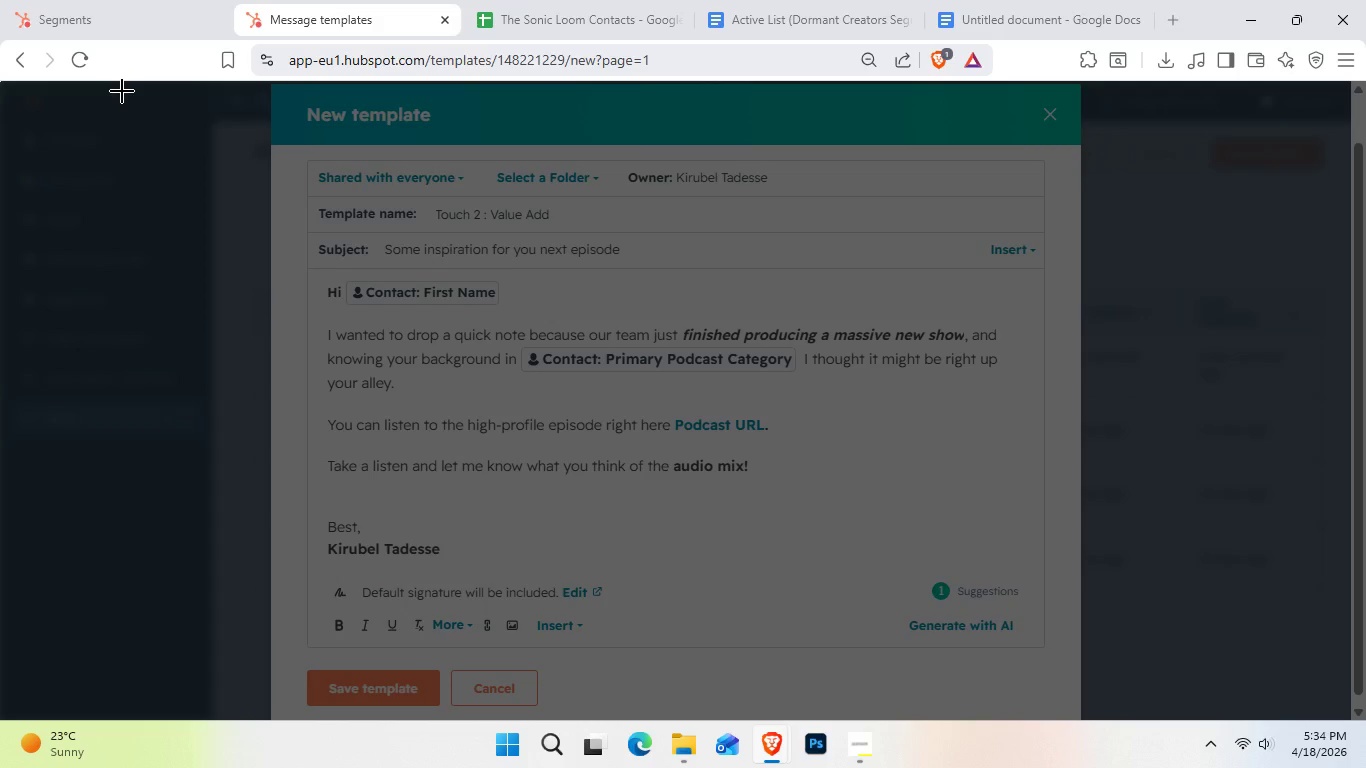 
left_click([122, 80])
 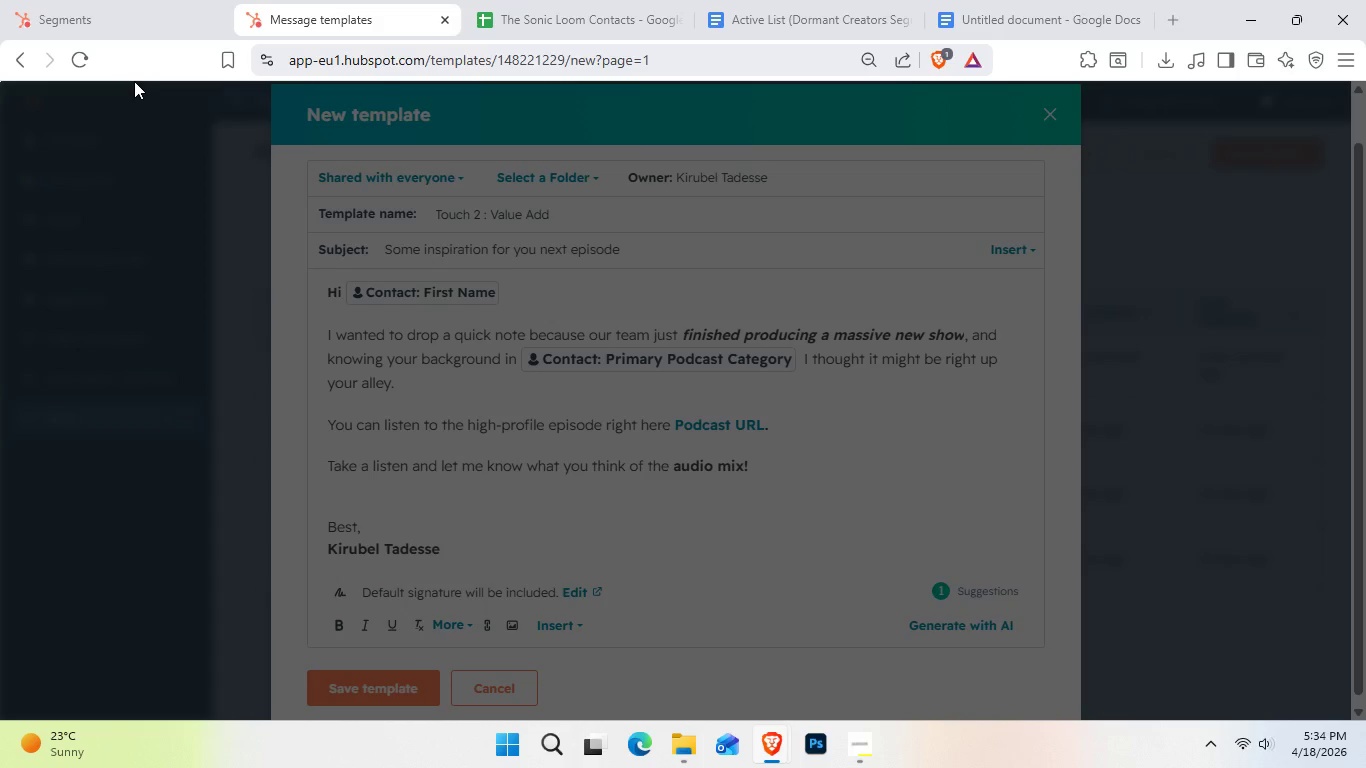 
left_click_drag(start_coordinate=[132, 83], to_coordinate=[1236, 727])
 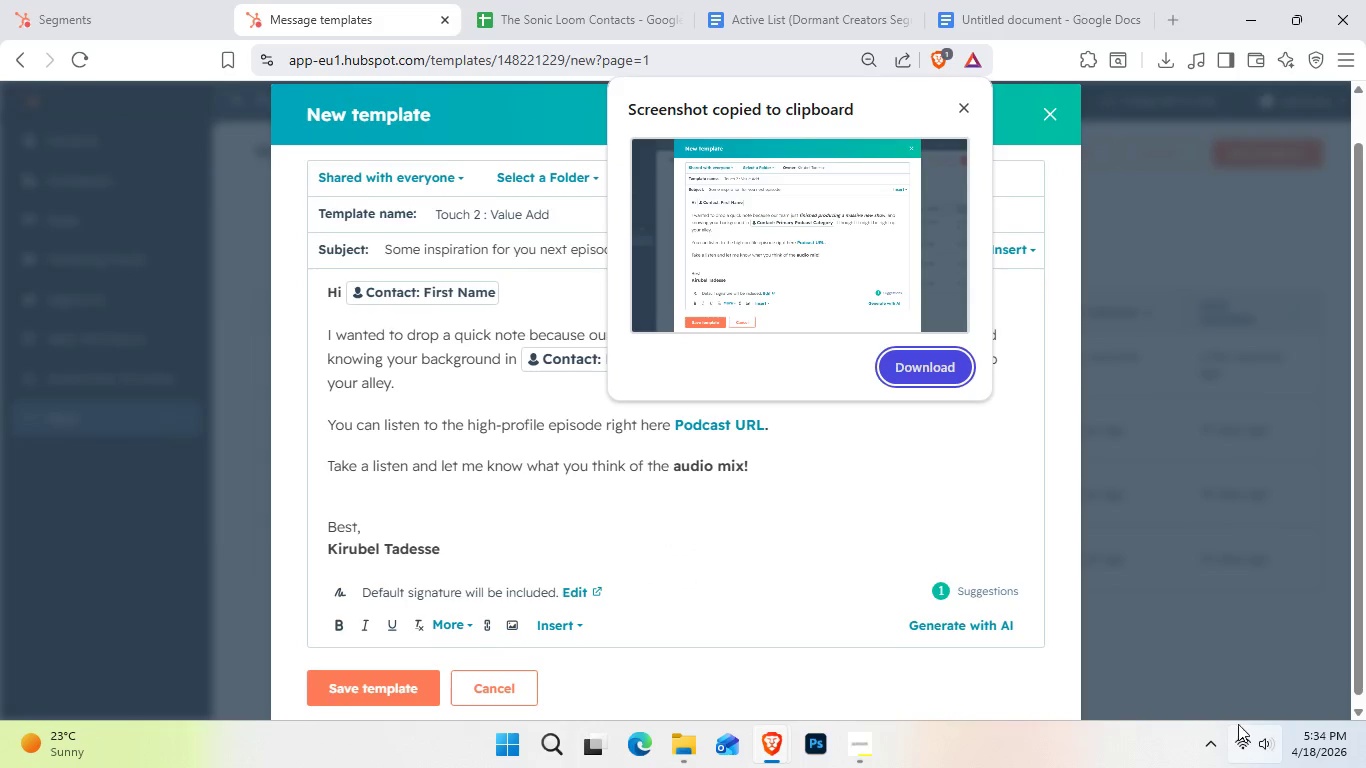 
key(Control+C)
 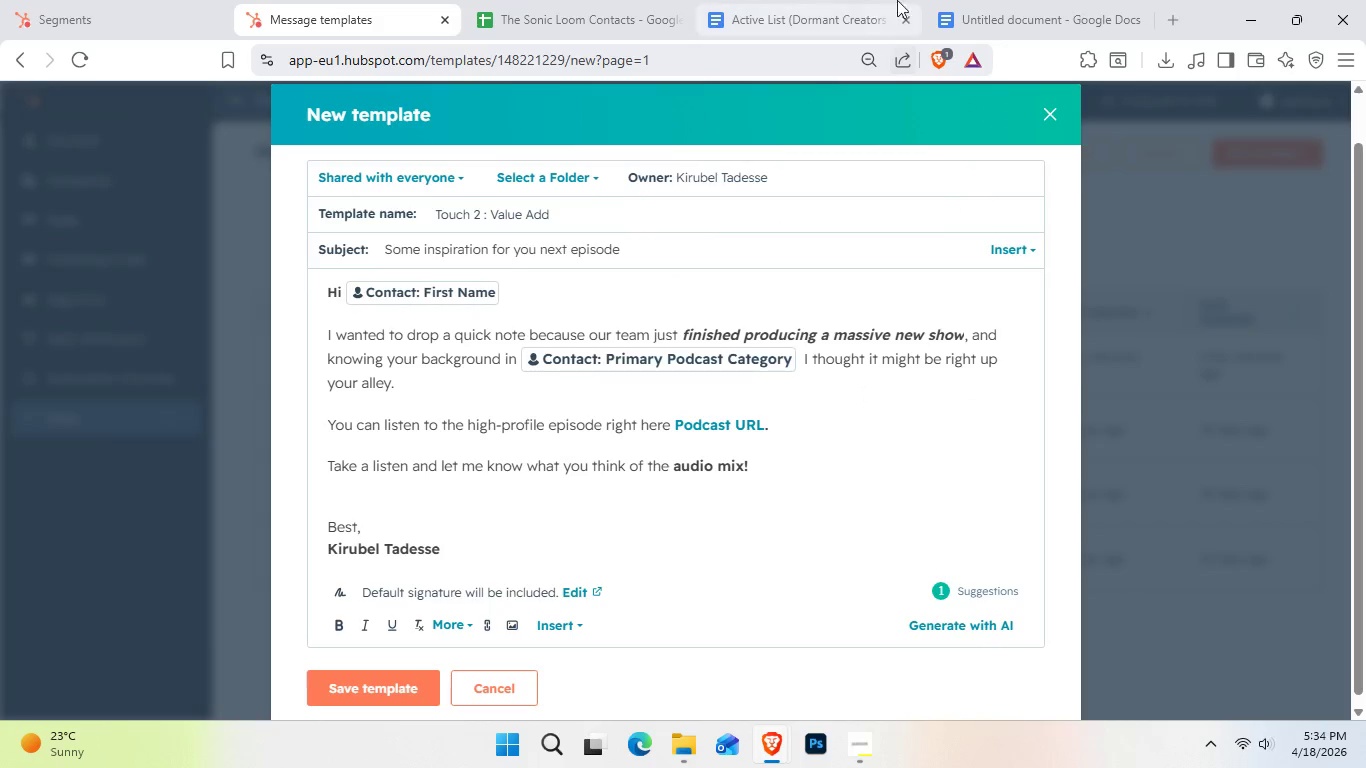 
left_click([1011, 0])
 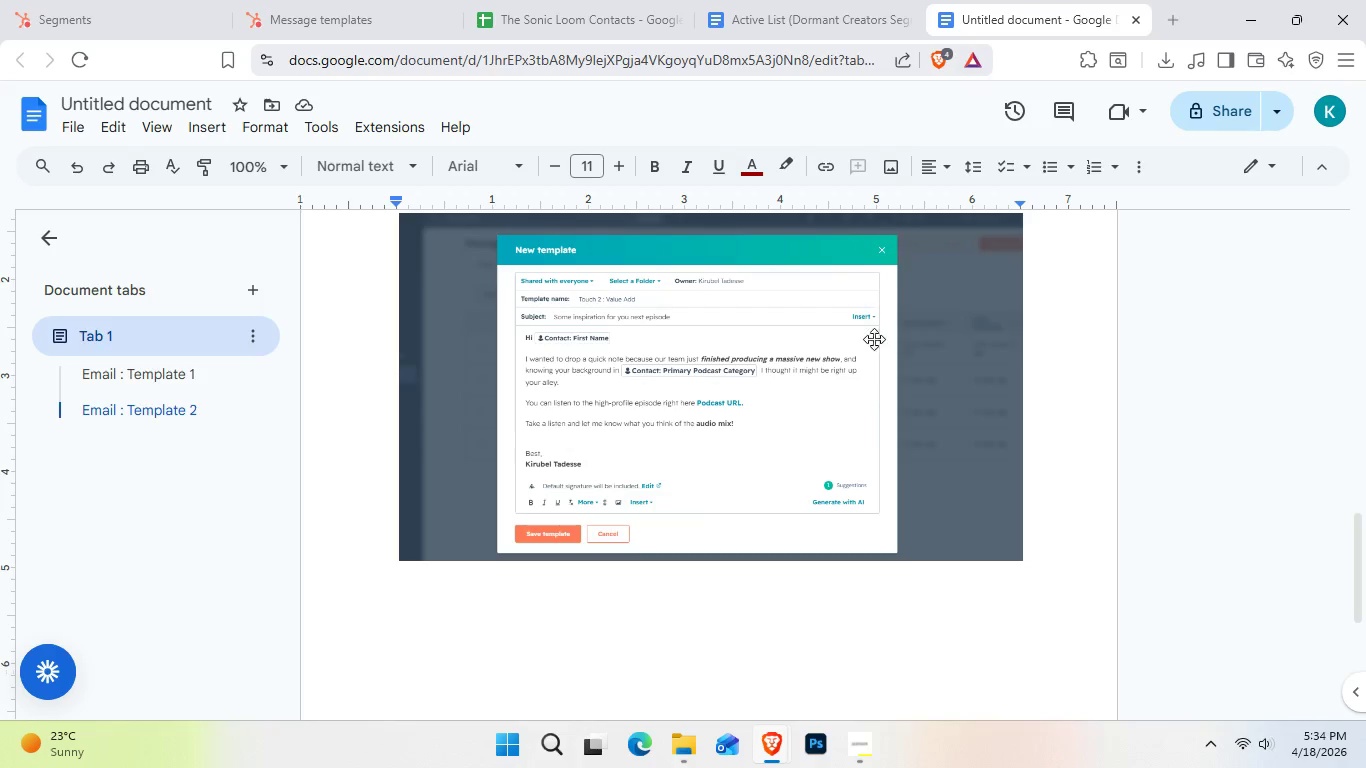 
left_click([845, 437])
 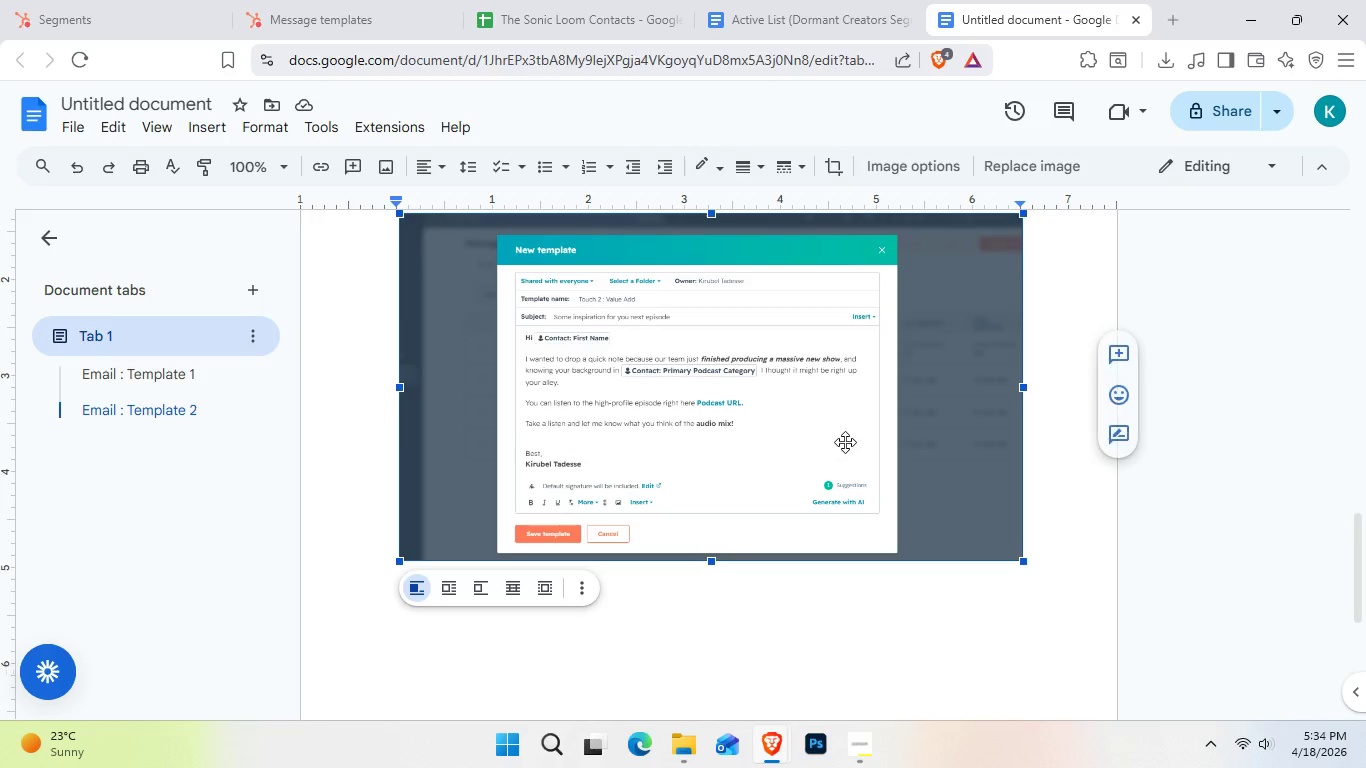 
scroll: coordinate [845, 451], scroll_direction: up, amount: 2.0
 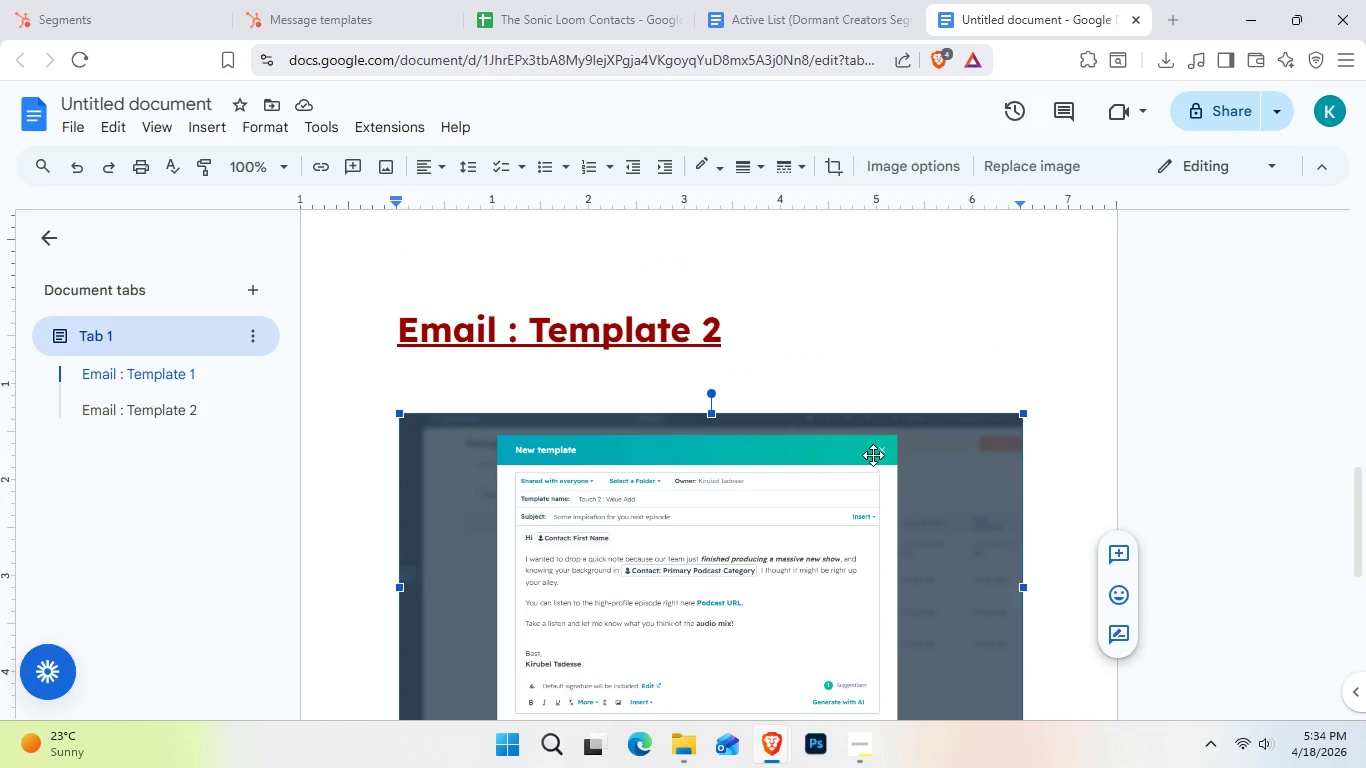 
key(Delete)
 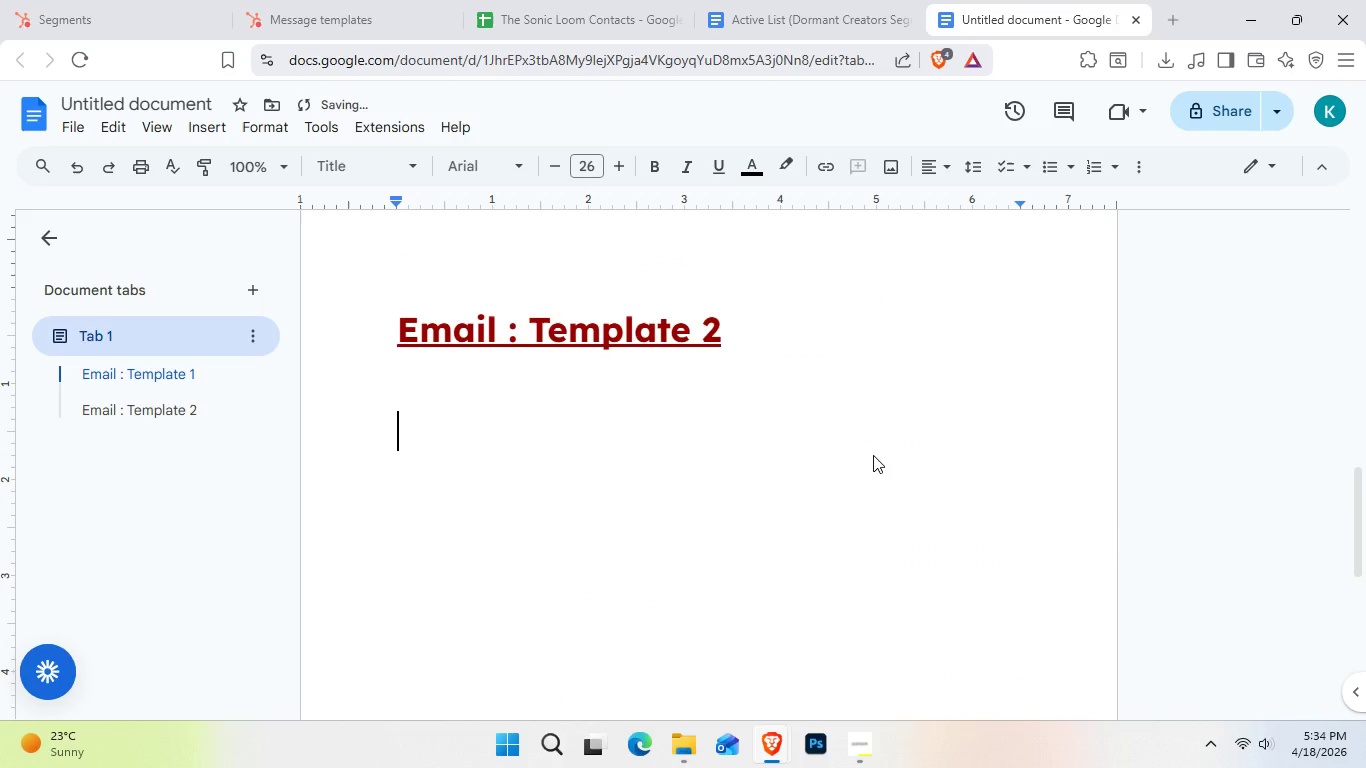 
key(Control+V)
 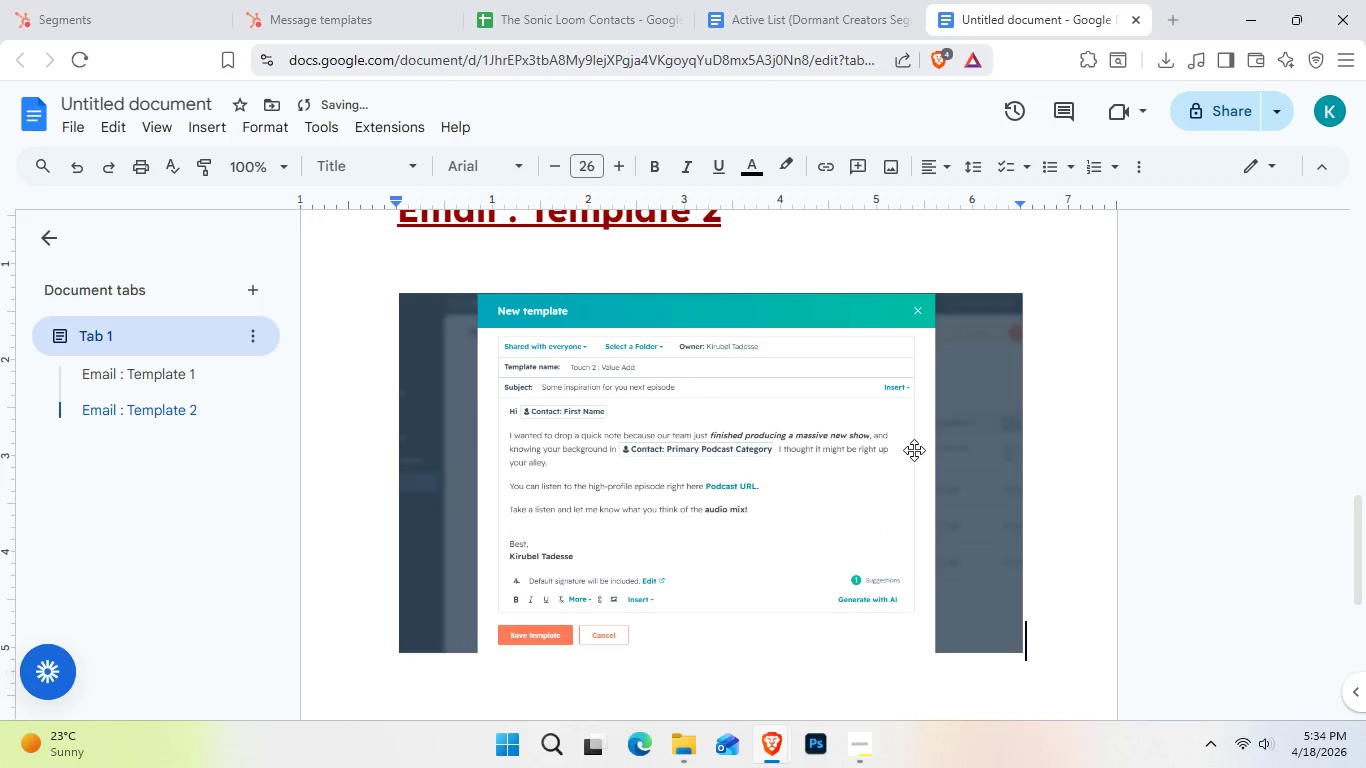 
scroll: coordinate [899, 541], scroll_direction: up, amount: 10.0
 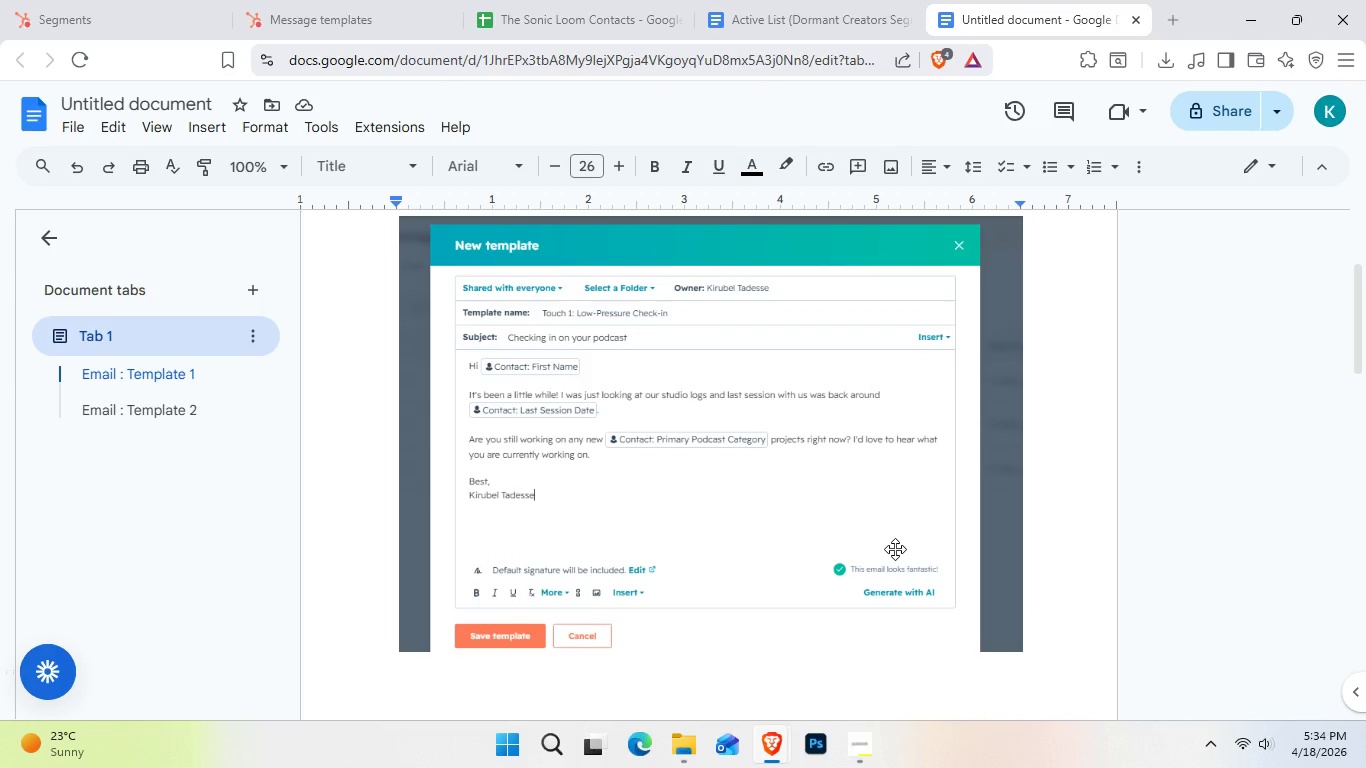 
scroll: coordinate [895, 549], scroll_direction: down, amount: 4.0
 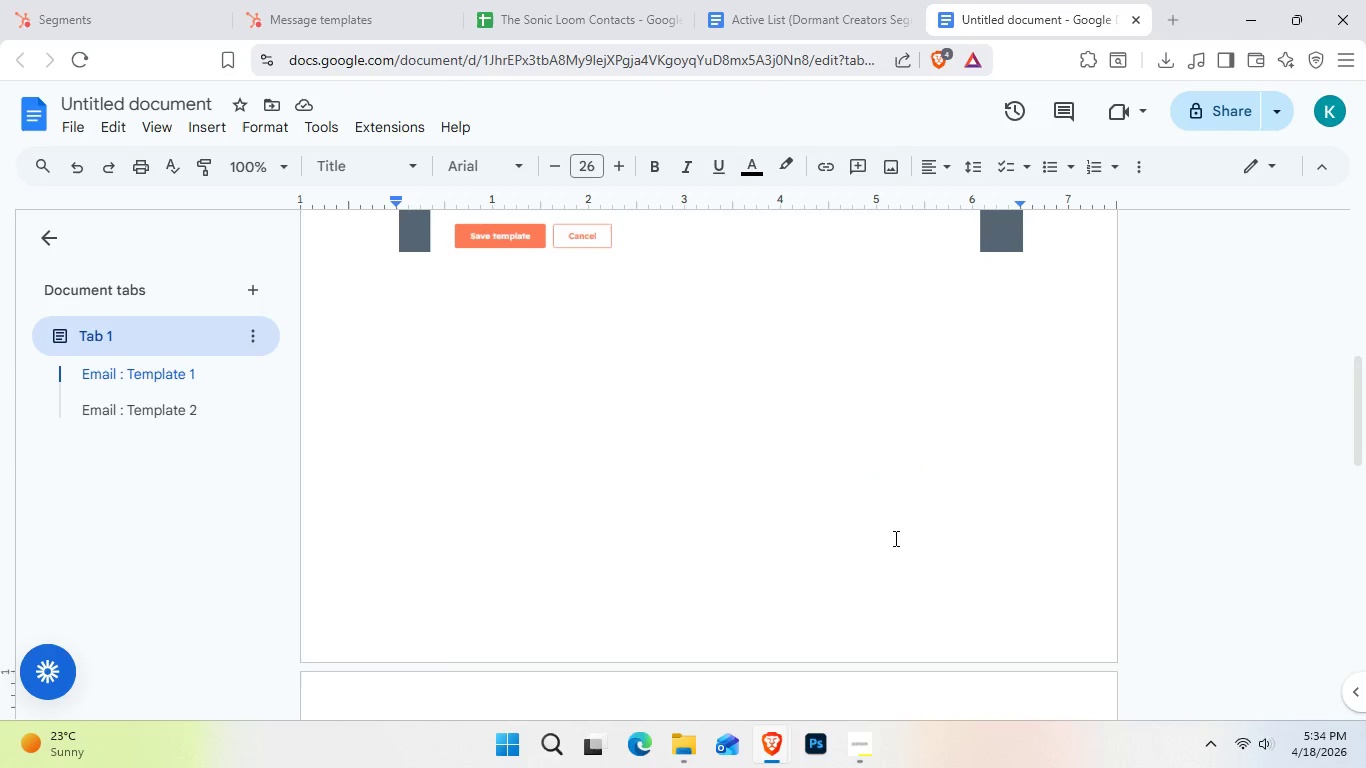 
scroll: coordinate [894, 538], scroll_direction: up, amount: 4.0
 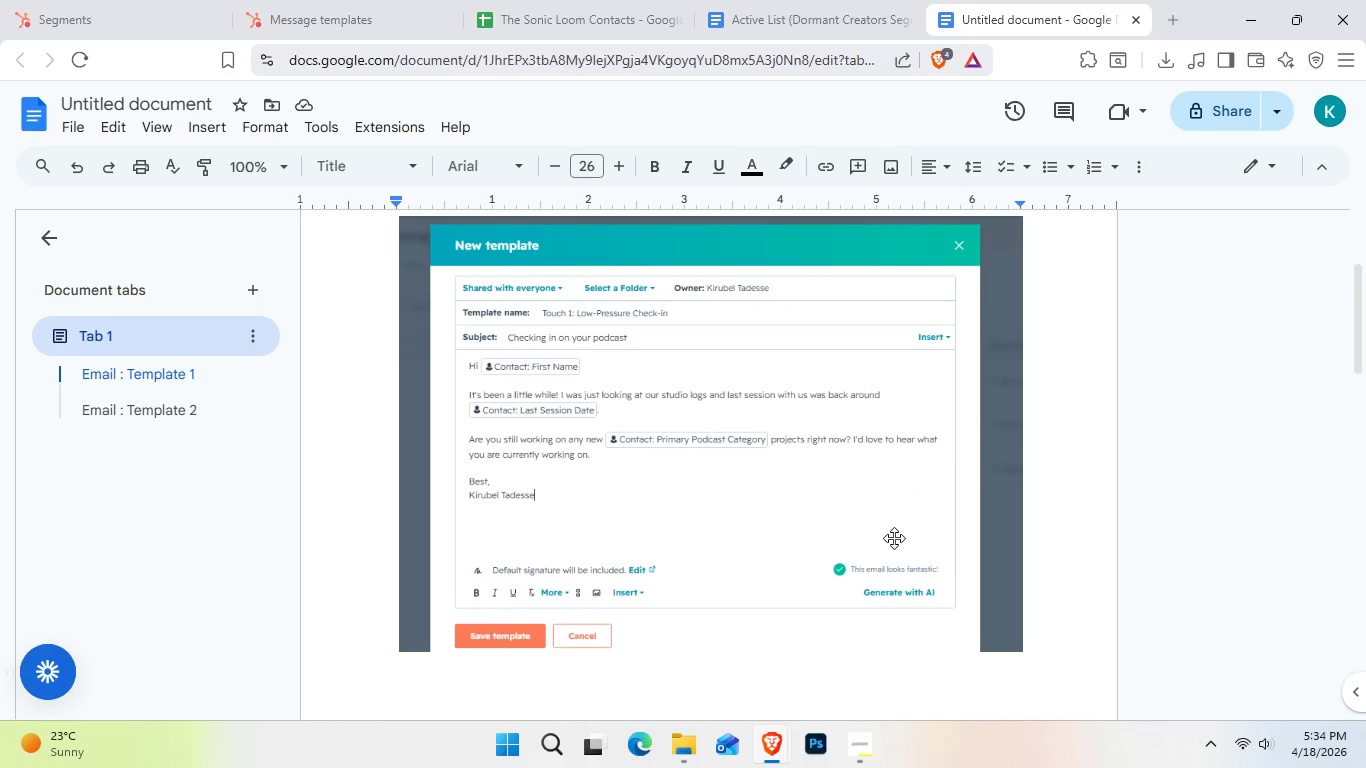 
scroll: coordinate [904, 548], scroll_direction: down, amount: 12.0
 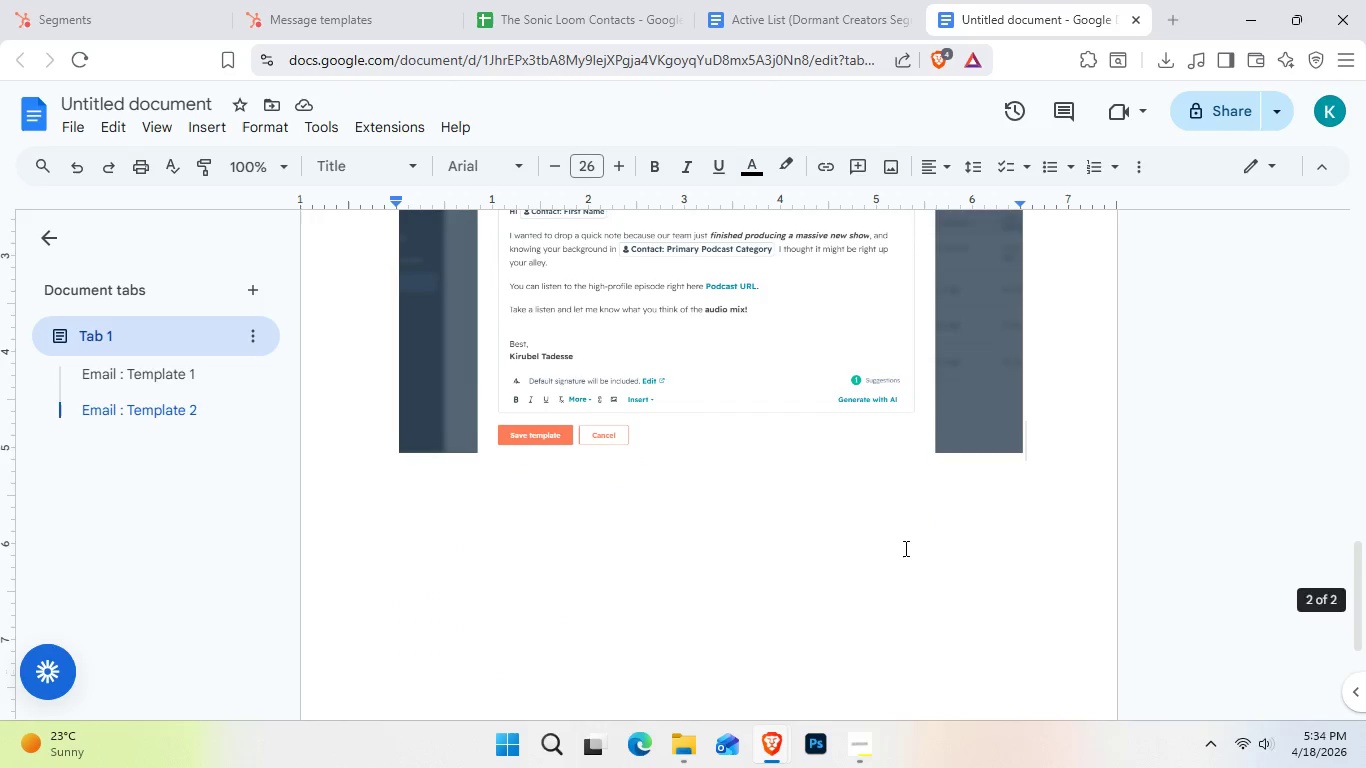 
scroll: coordinate [904, 548], scroll_direction: up, amount: 1.0
 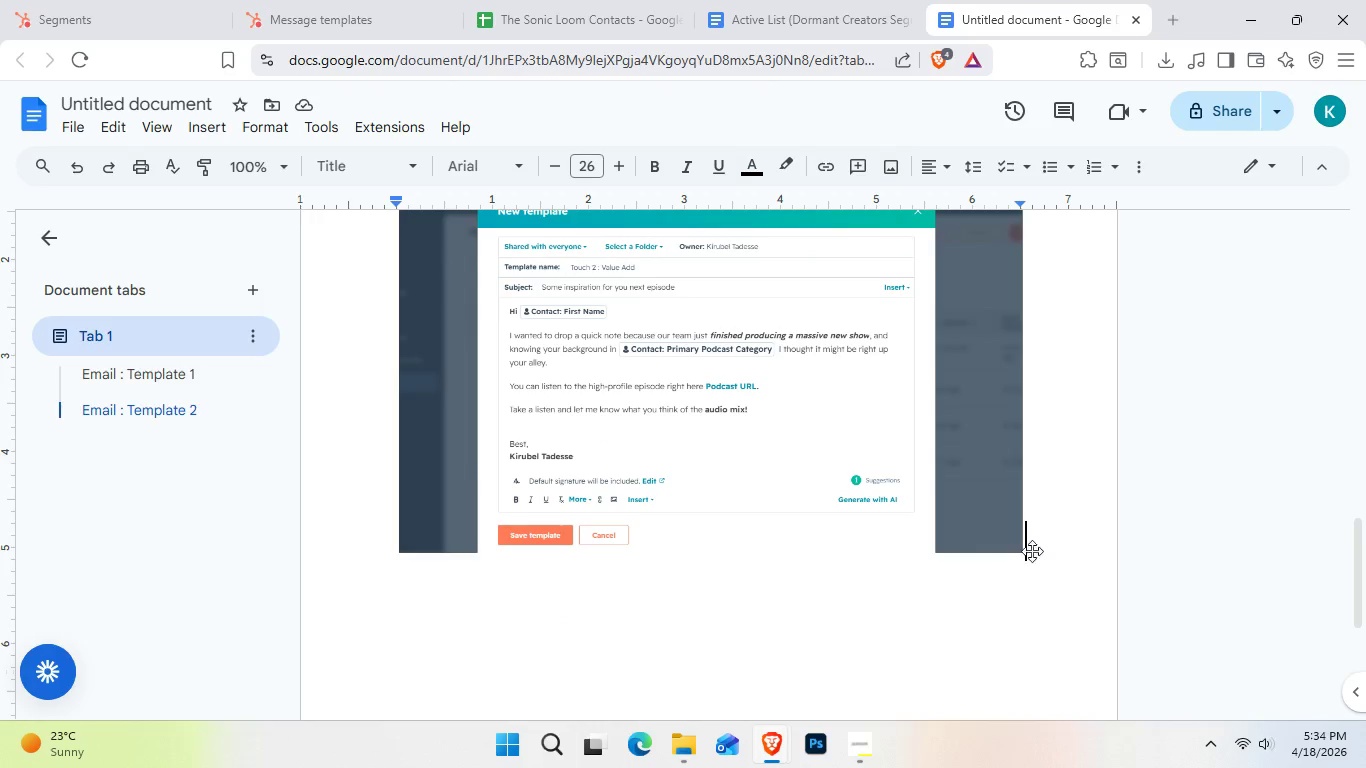 
left_click([988, 610])
 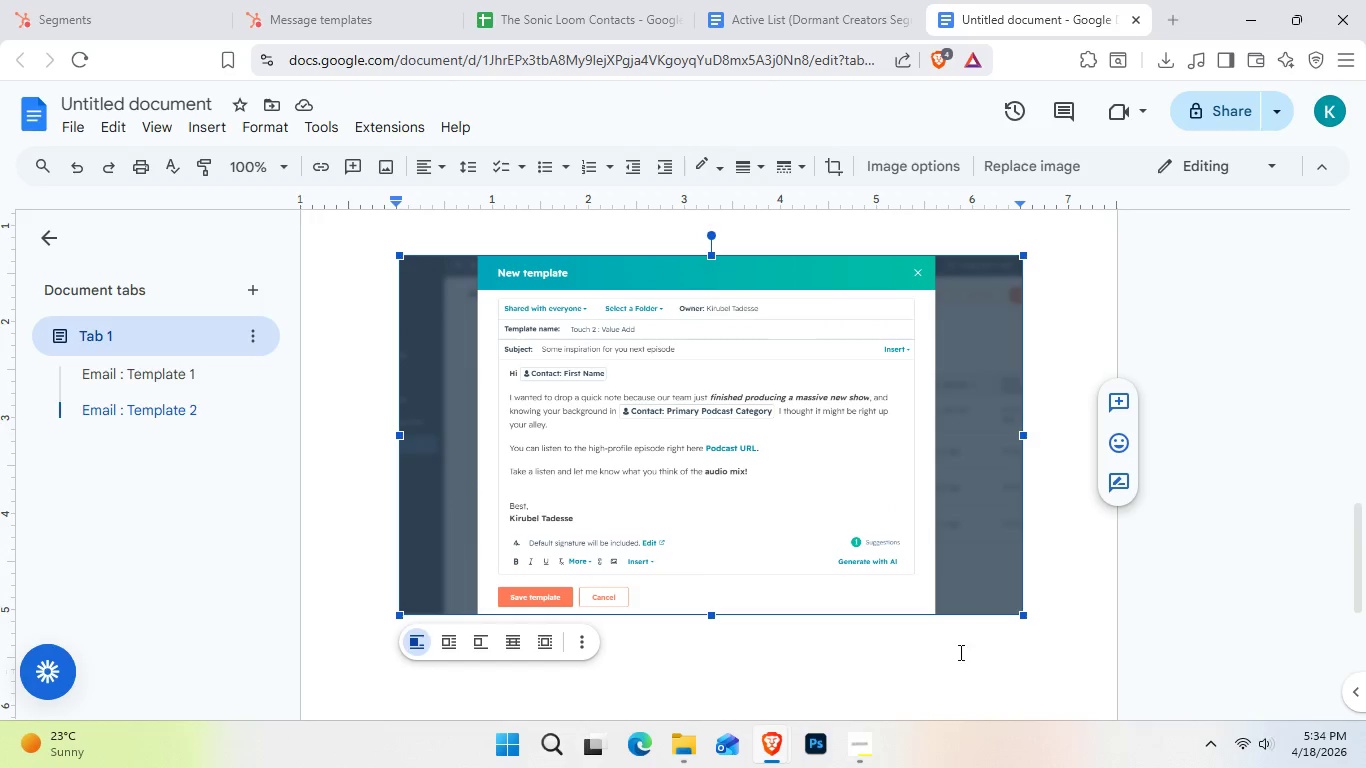 
left_click([969, 709])
 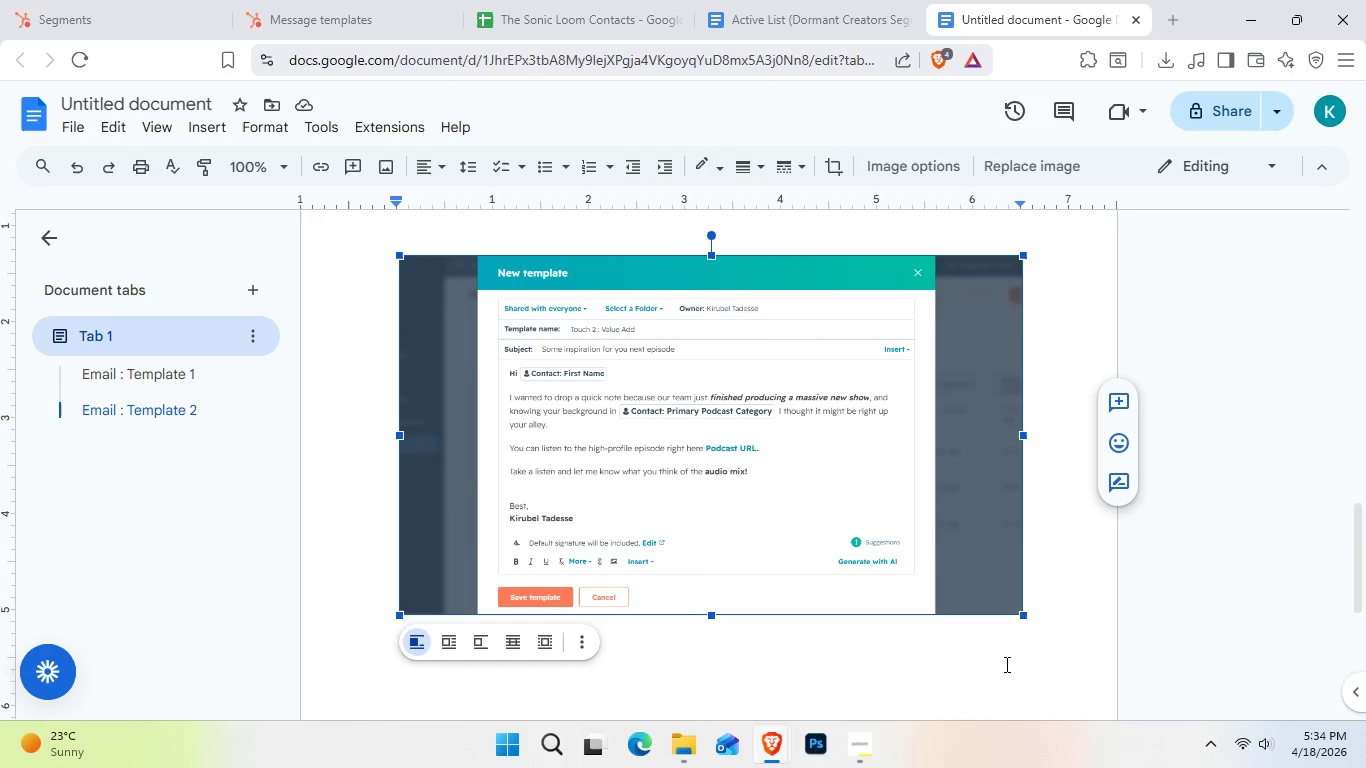 
left_click([1063, 639])
 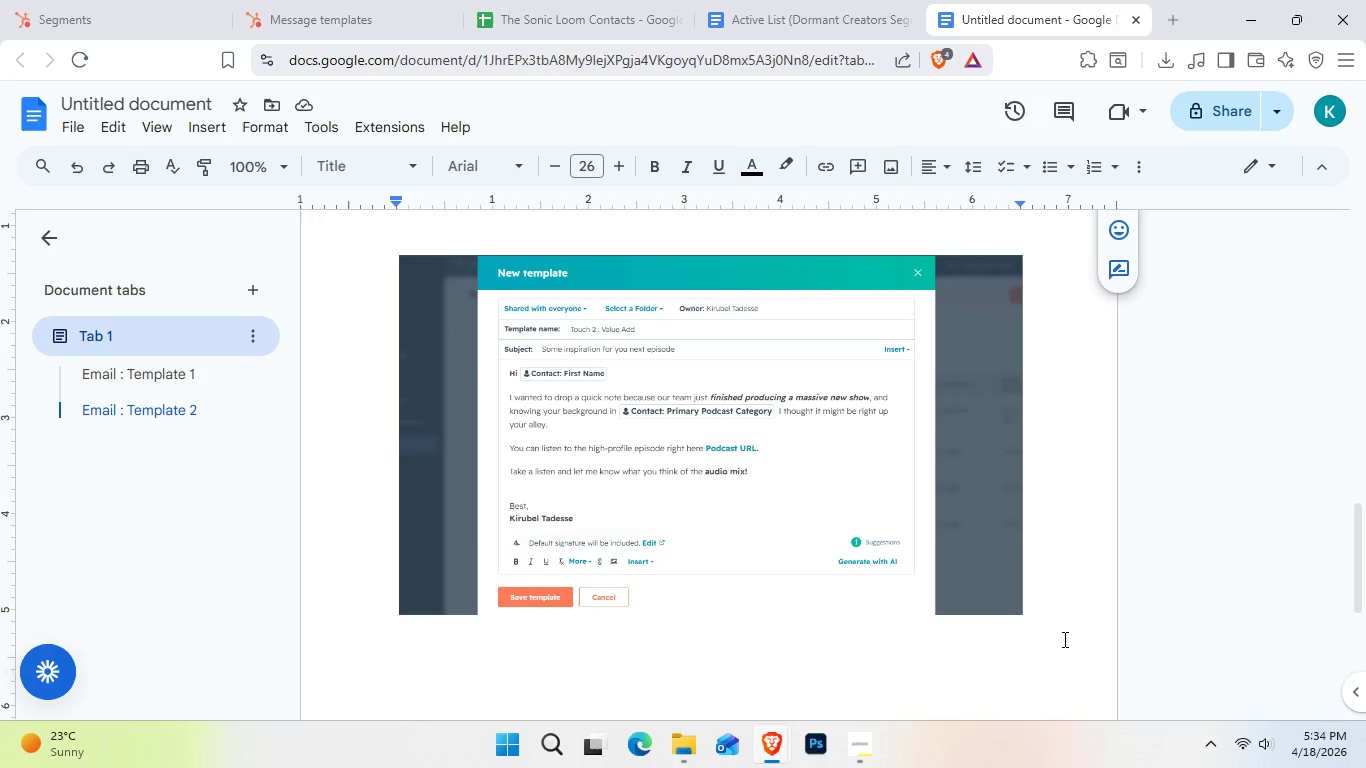 
key(Enter)
 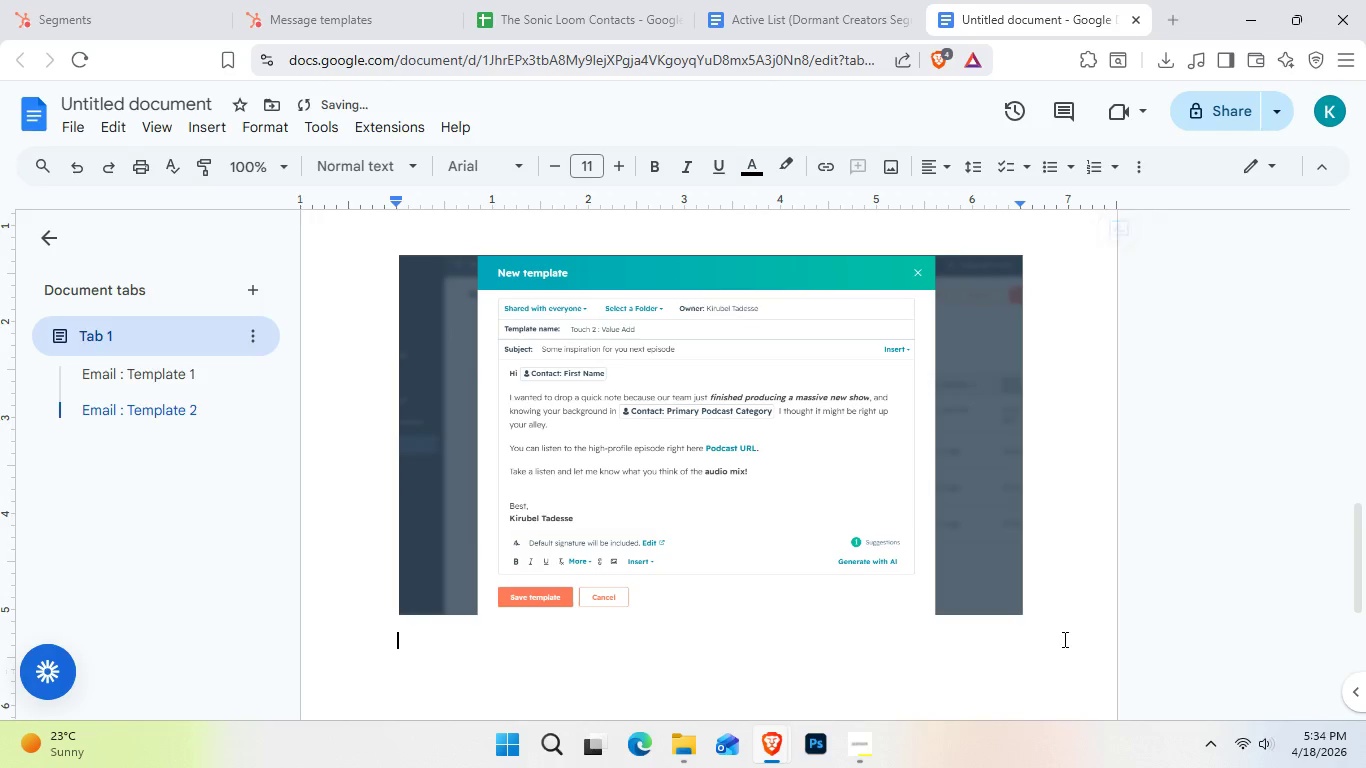 
key(Enter)
 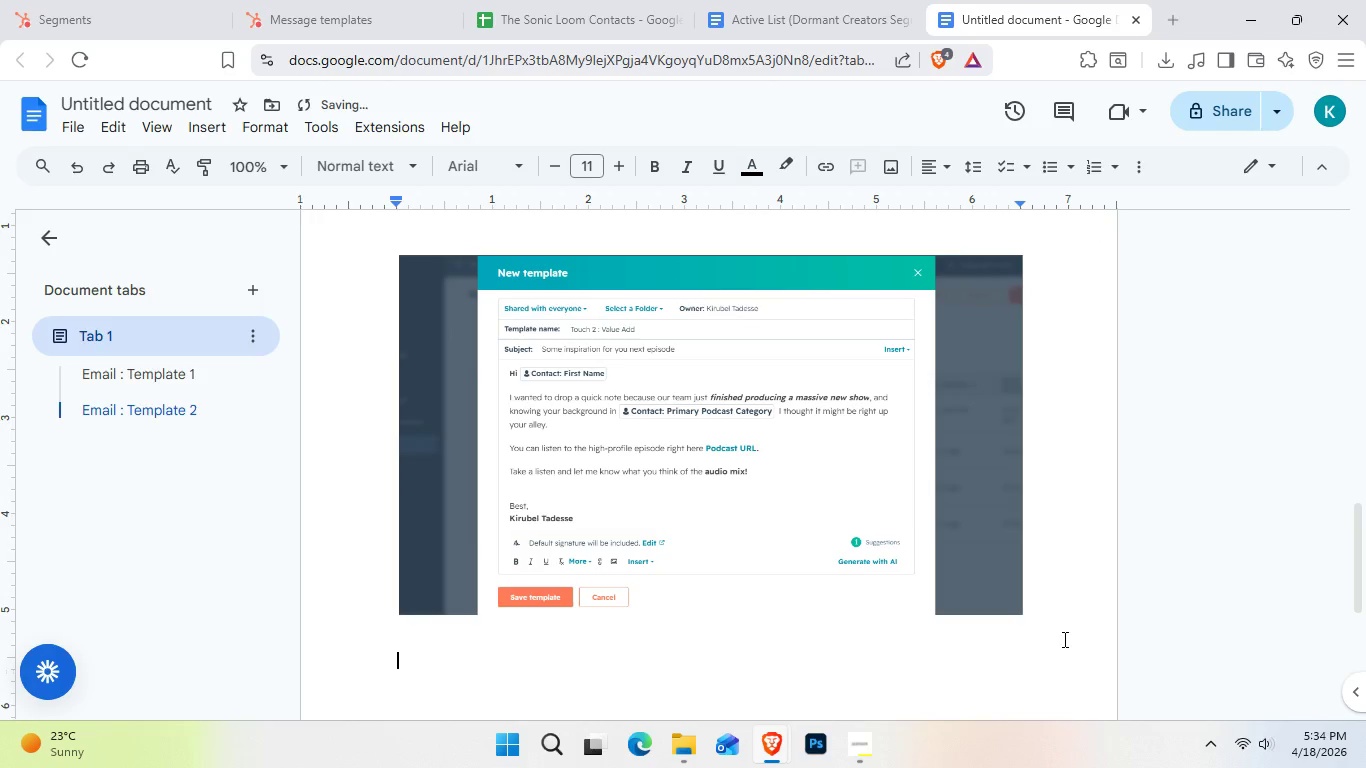 
key(Enter)
 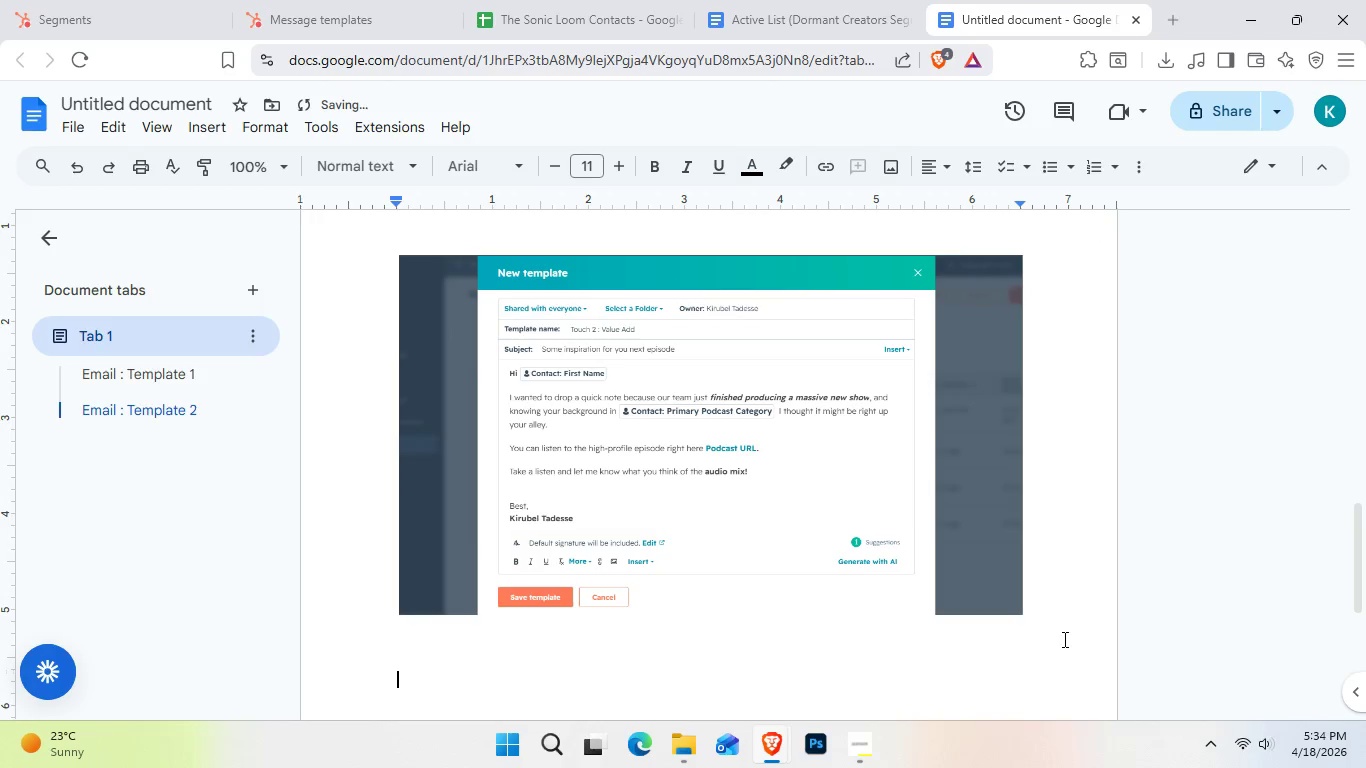 
key(Enter)
 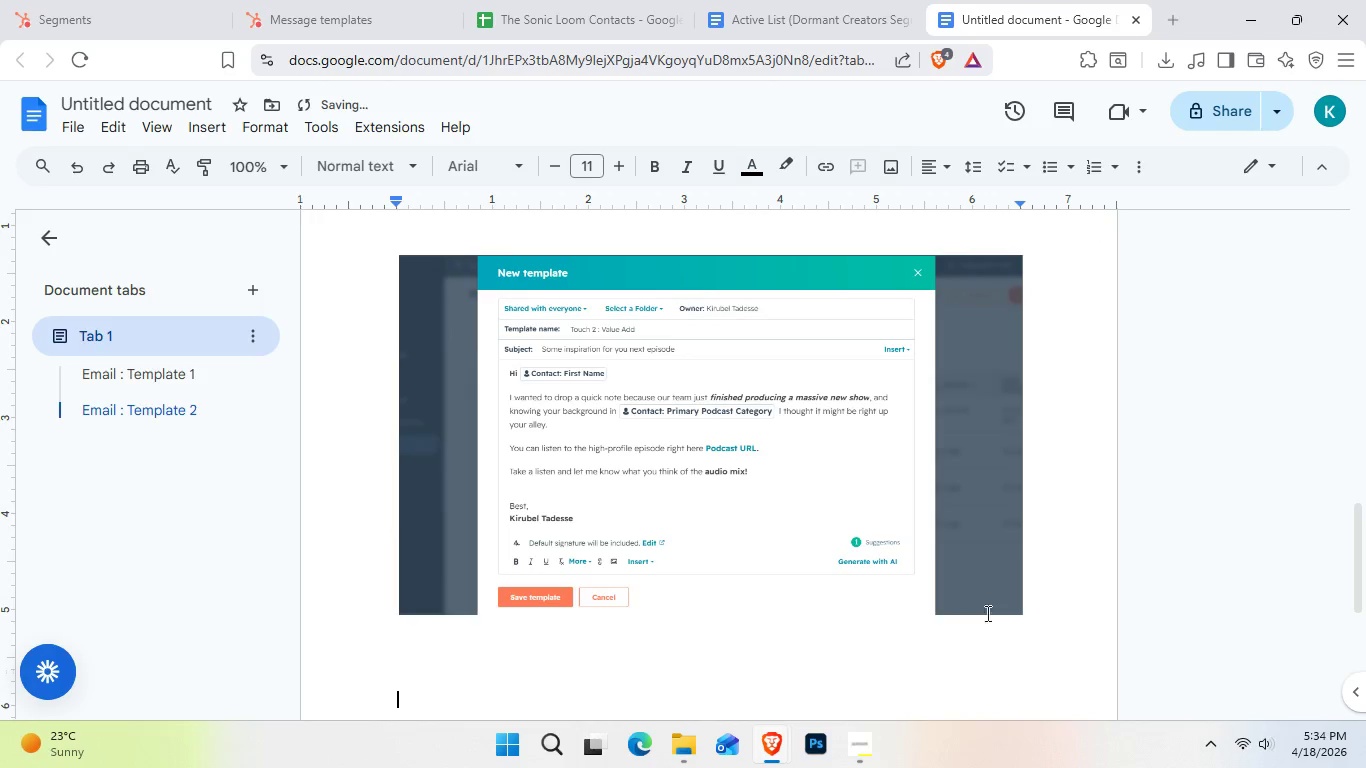 
scroll: coordinate [936, 605], scroll_direction: up, amount: 5.0
 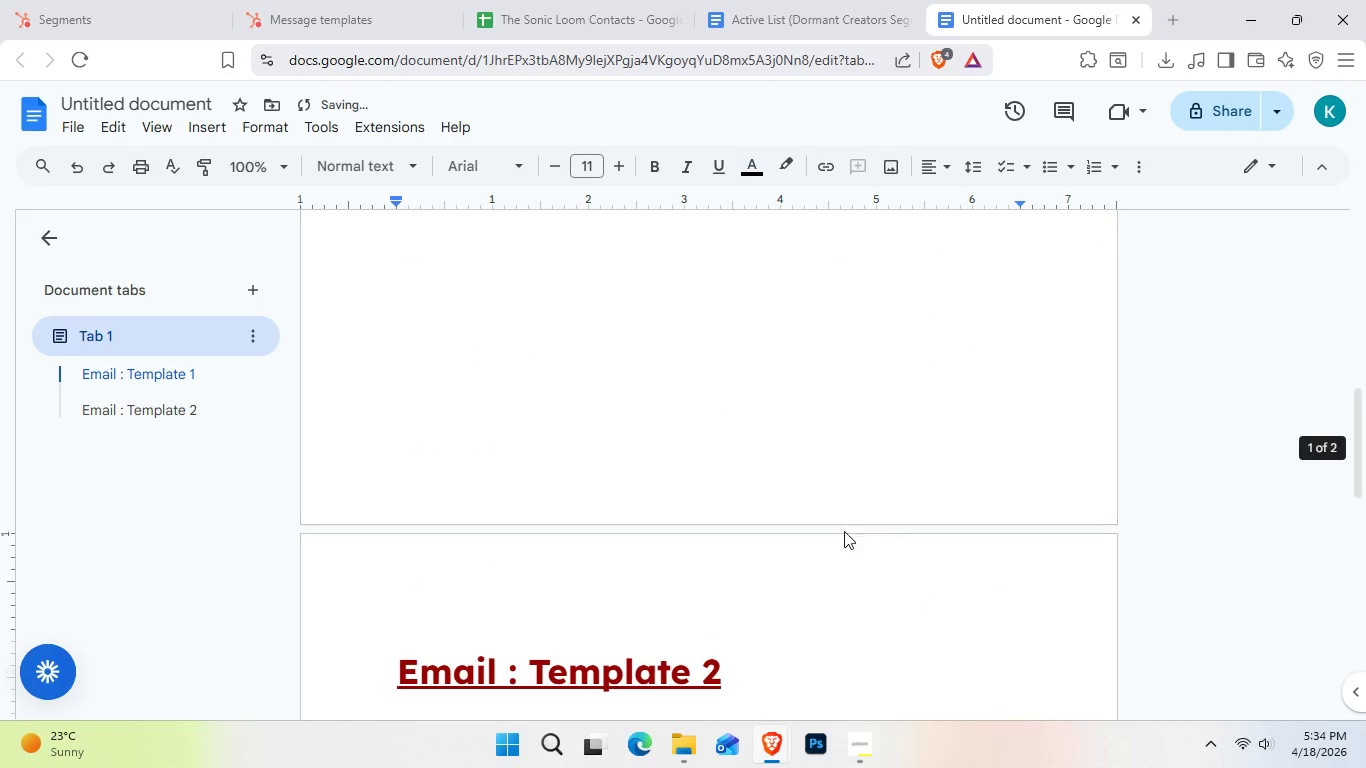 
scroll: coordinate [832, 557], scroll_direction: down, amount: 2.0
 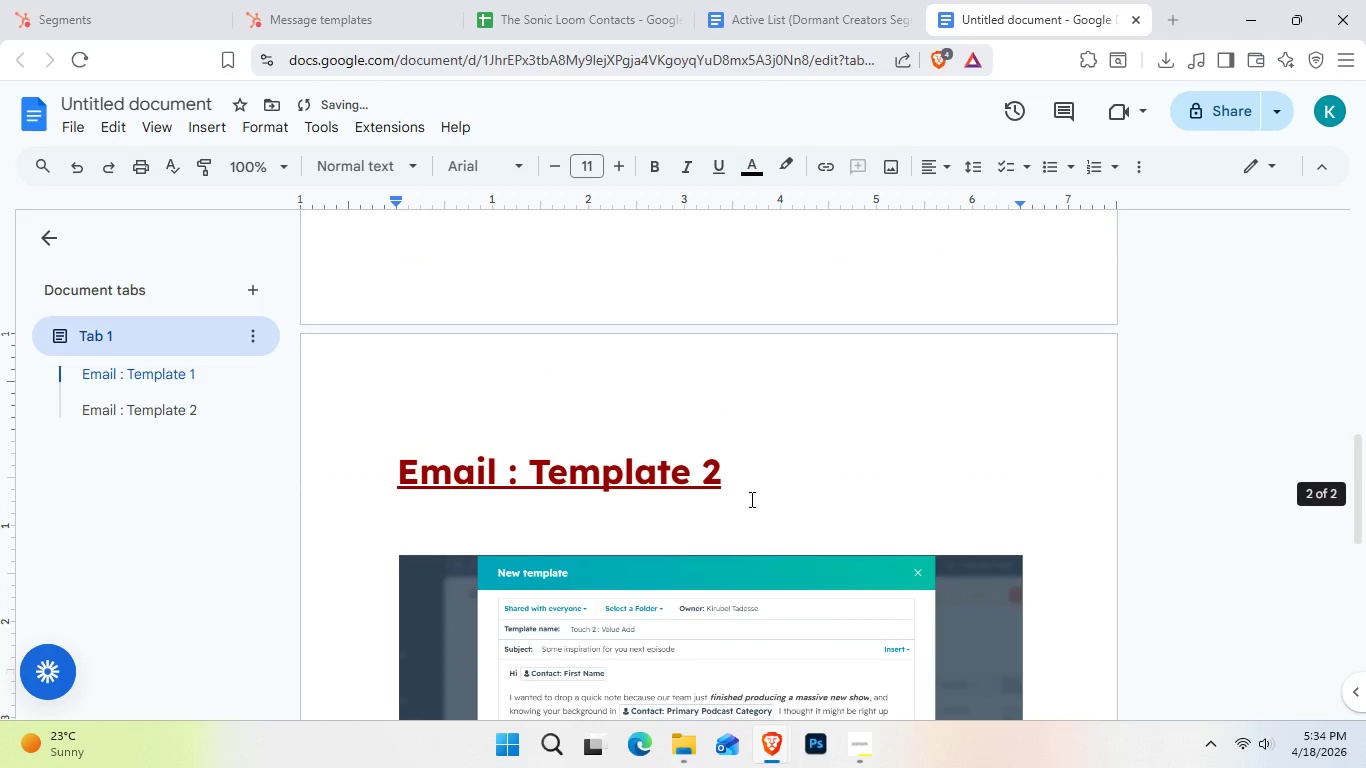 
left_click_drag(start_coordinate=[750, 499], to_coordinate=[376, 458])
 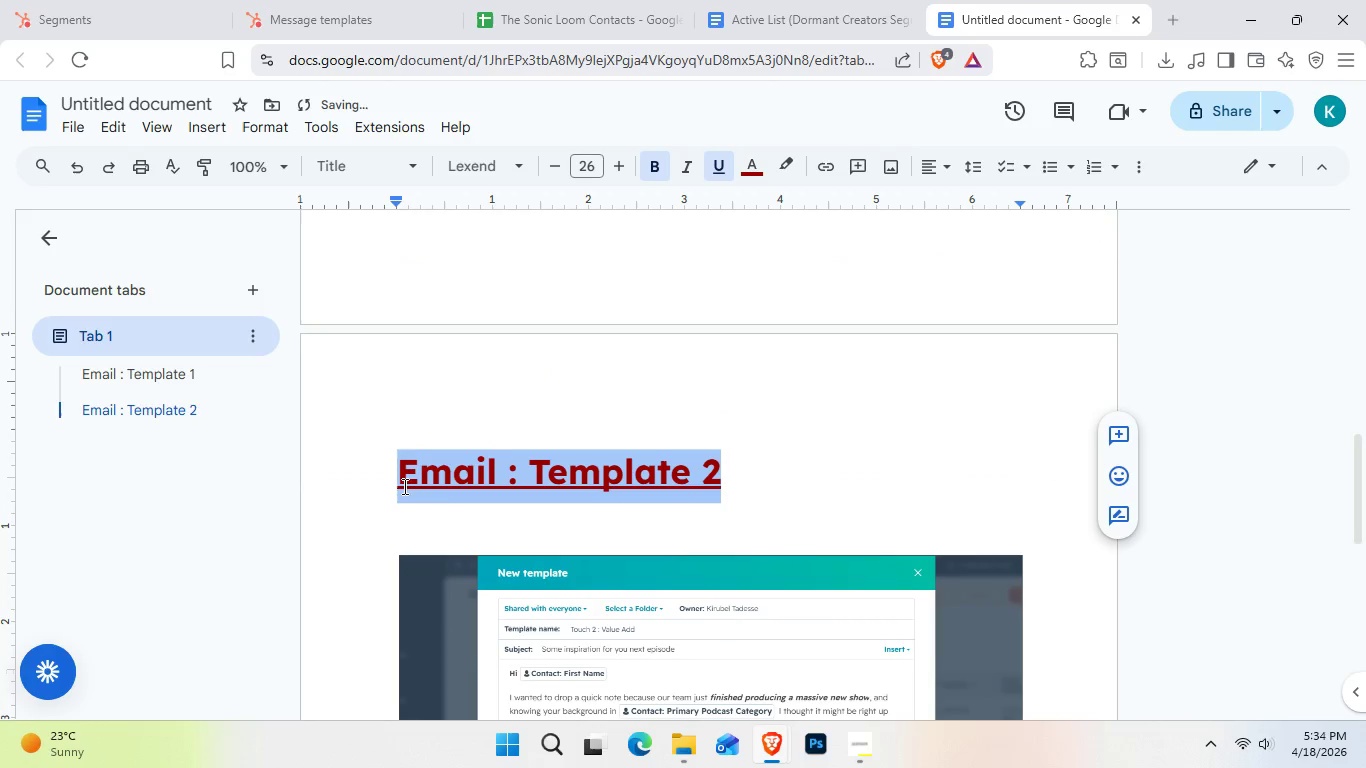 
key(Control+C)
 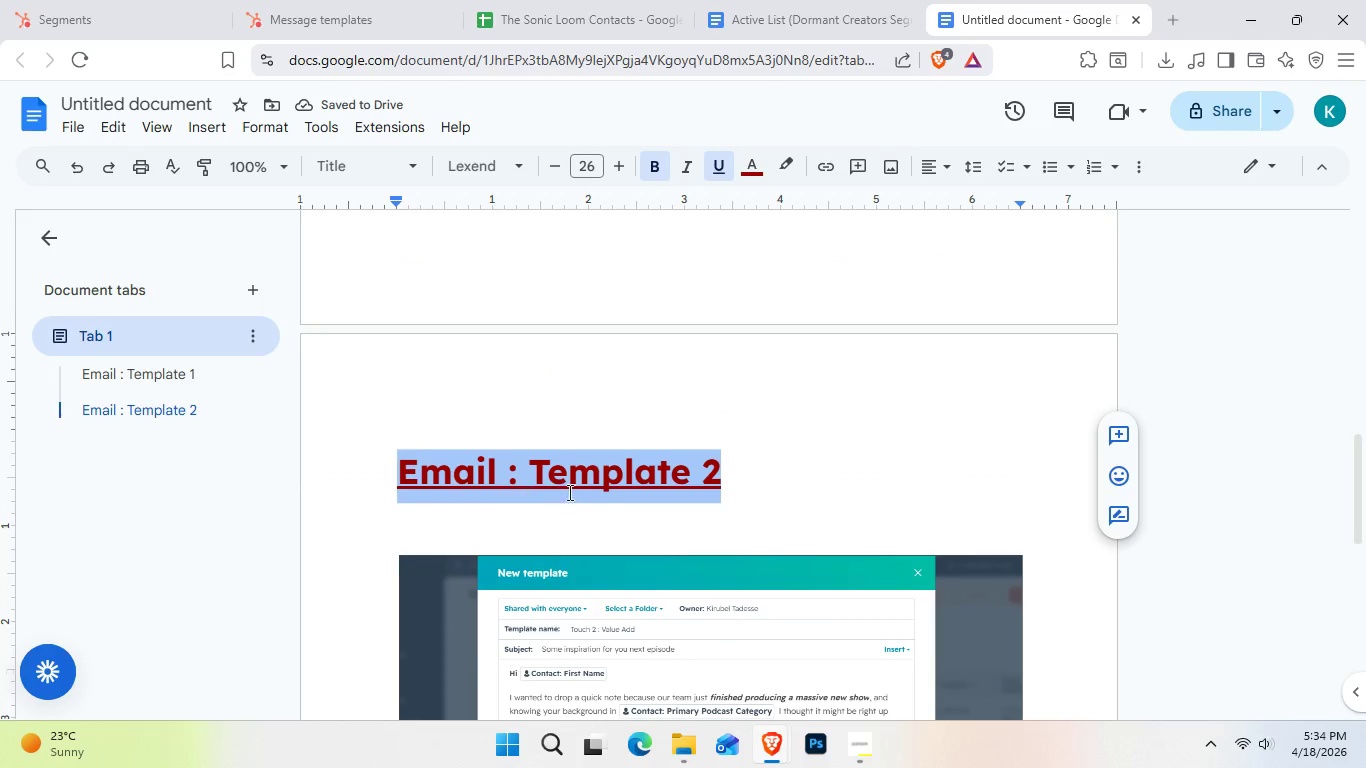 
left_click_drag(start_coordinate=[555, 522], to_coordinate=[550, 528])
 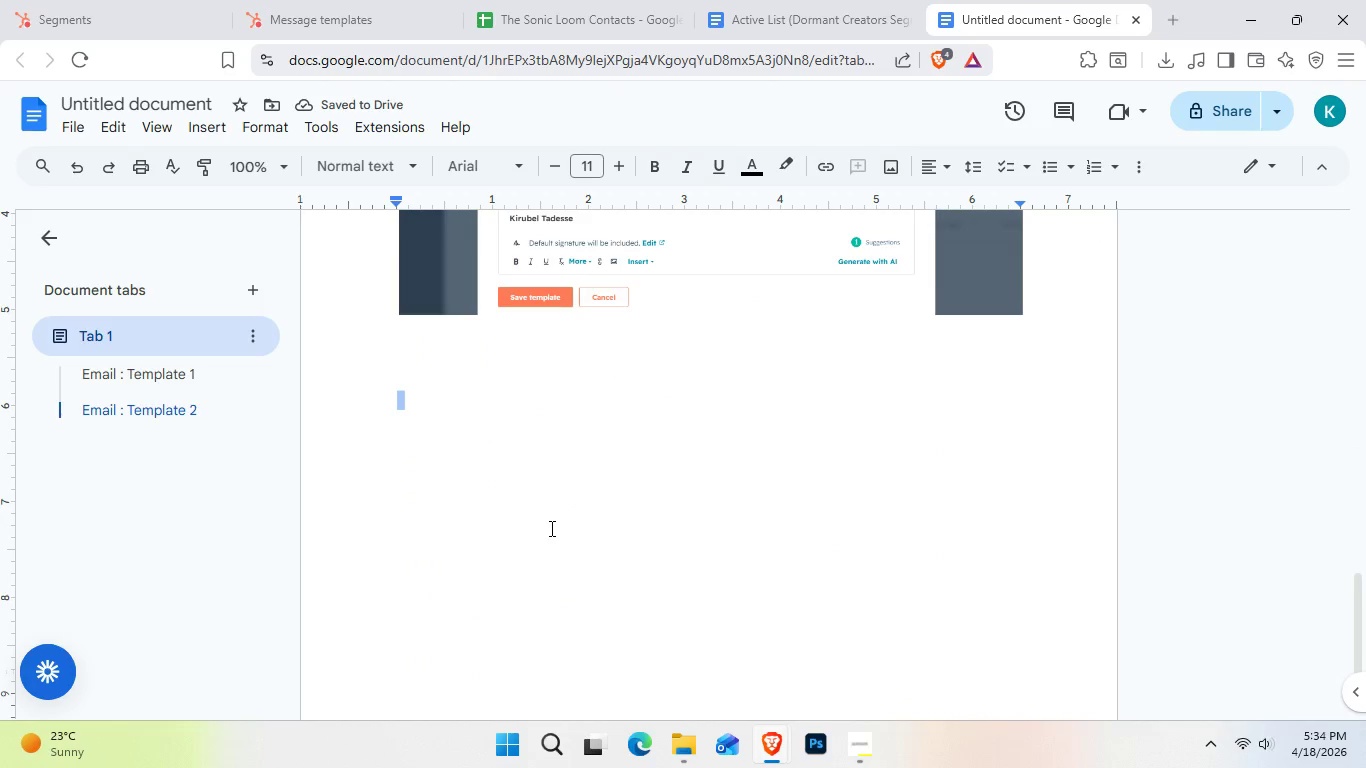 
scroll: coordinate [577, 505], scroll_direction: down, amount: 6.0
 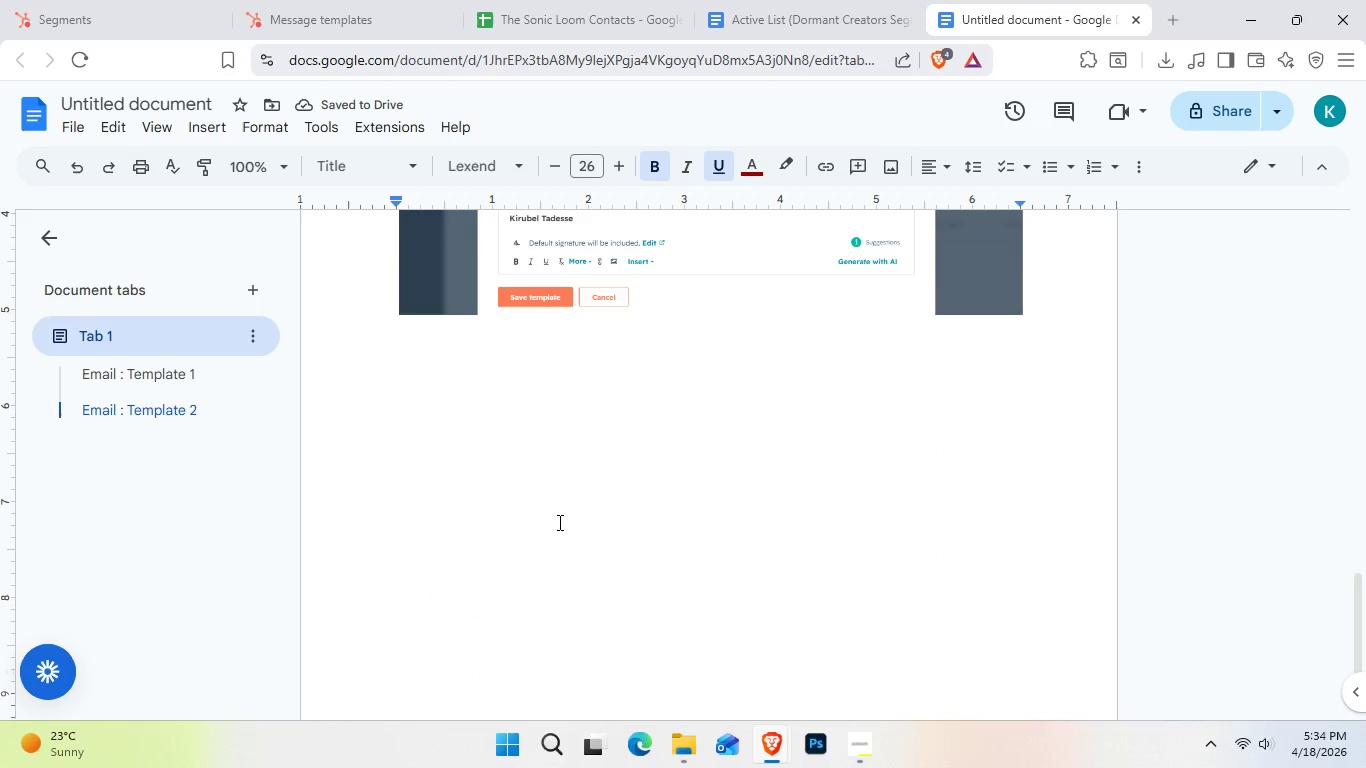 
key(Control+V)
 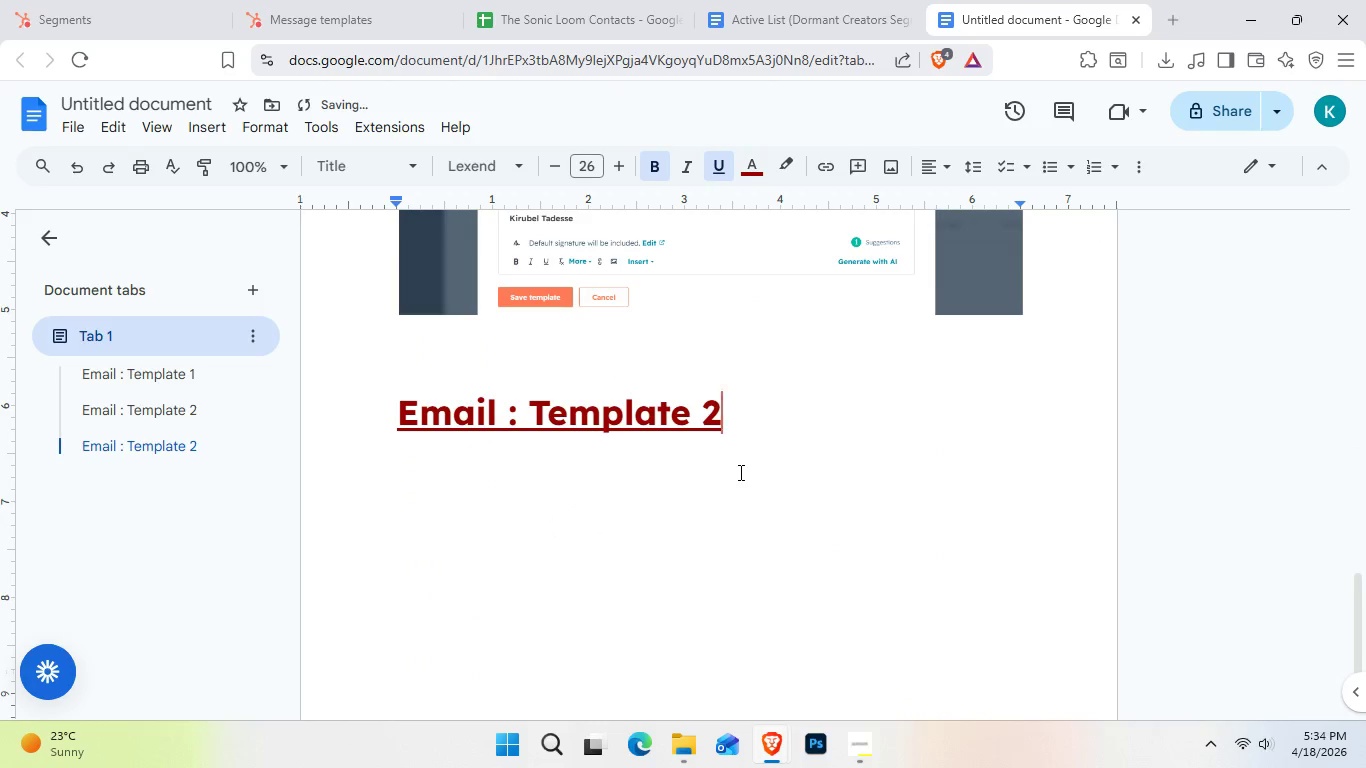 
key(Backspace)
 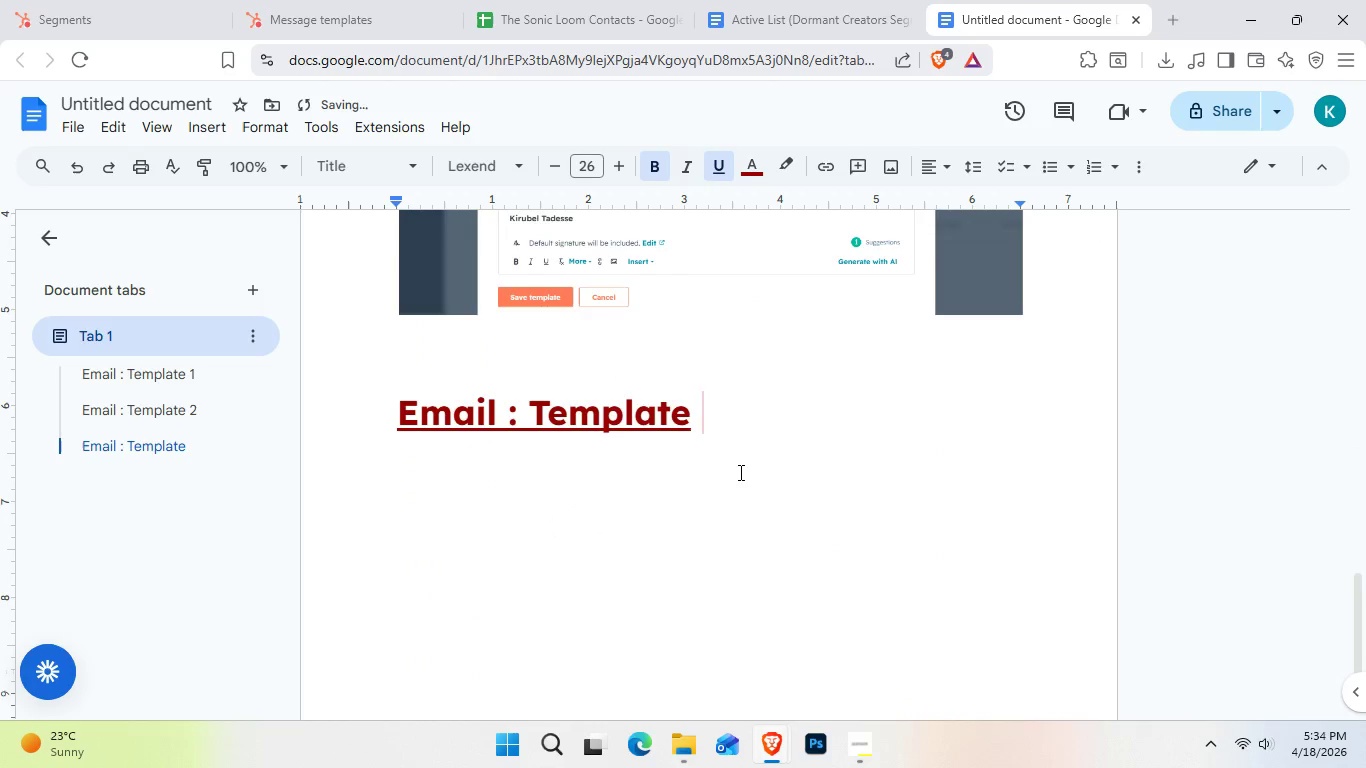 
key(PageDown)
 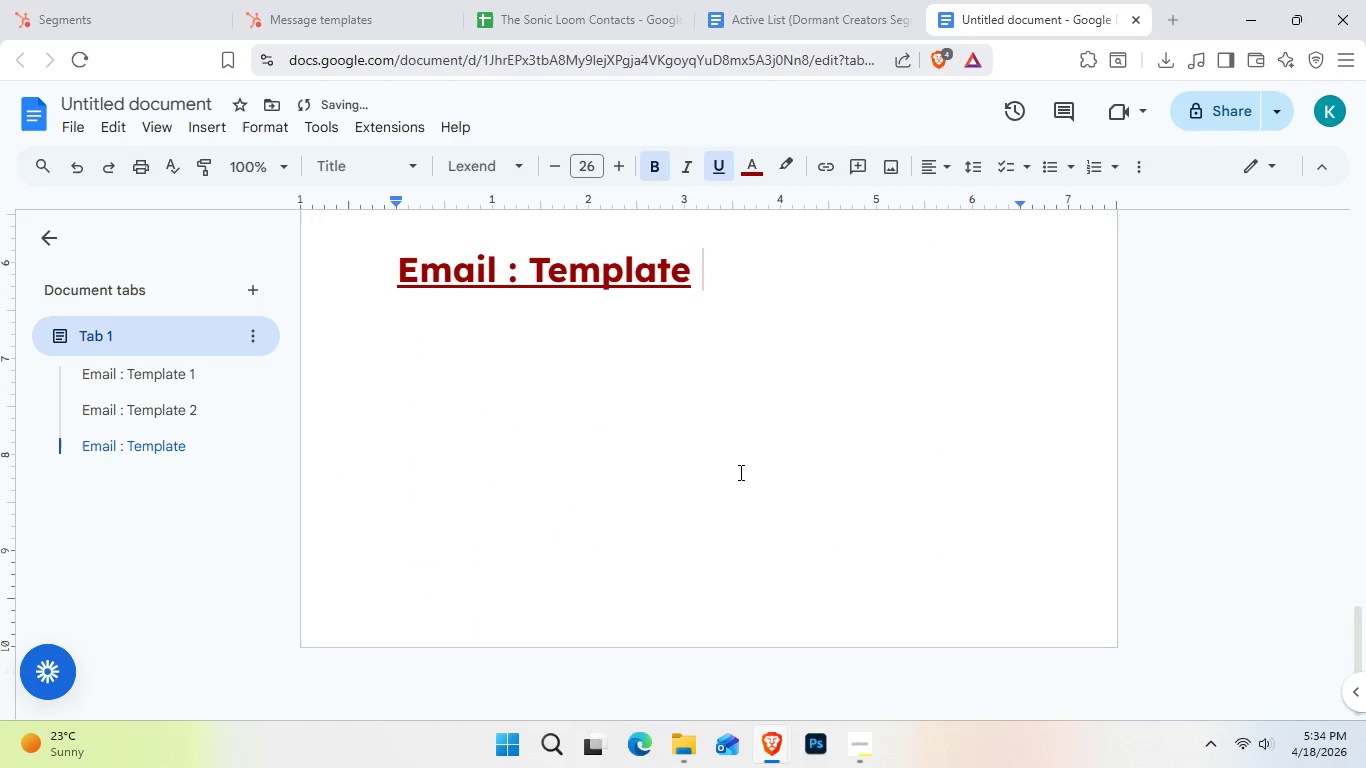 
key(PageDown)
 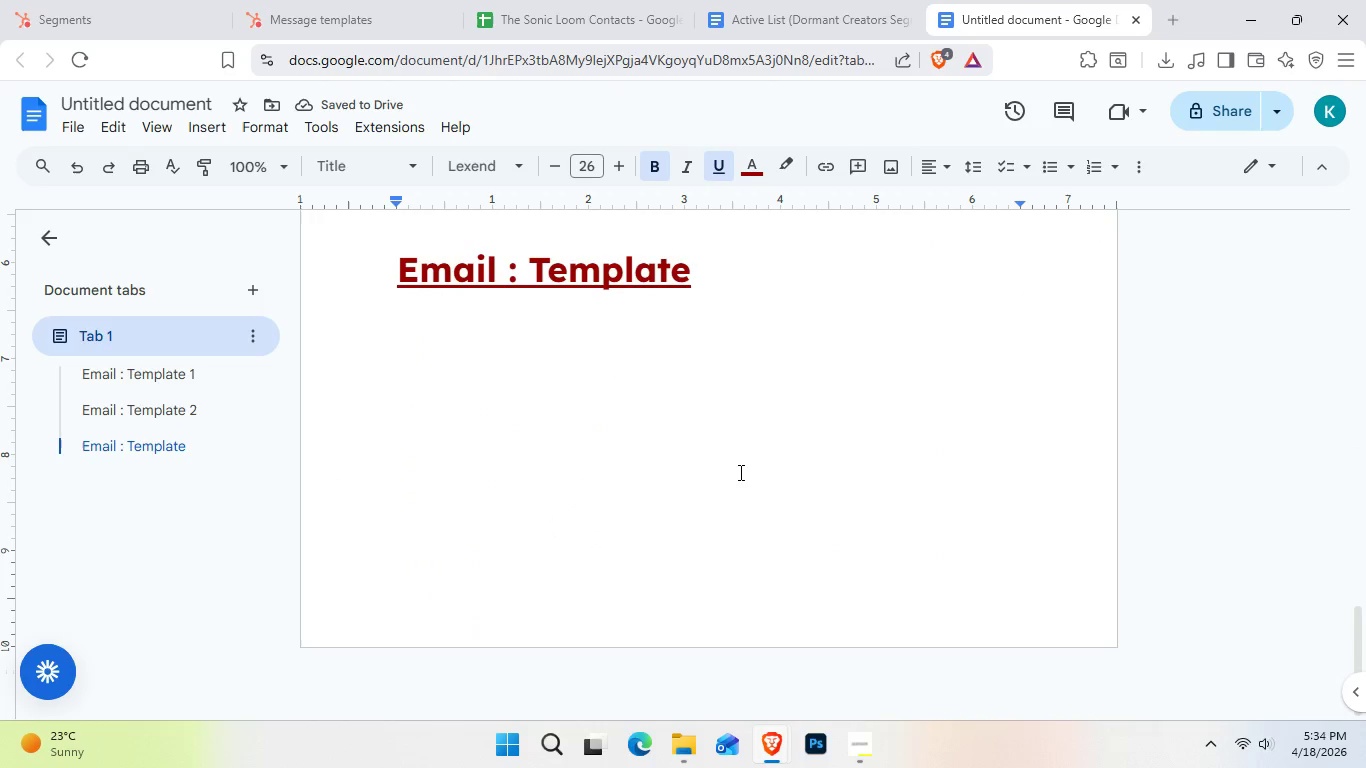 
key(NumLock)
 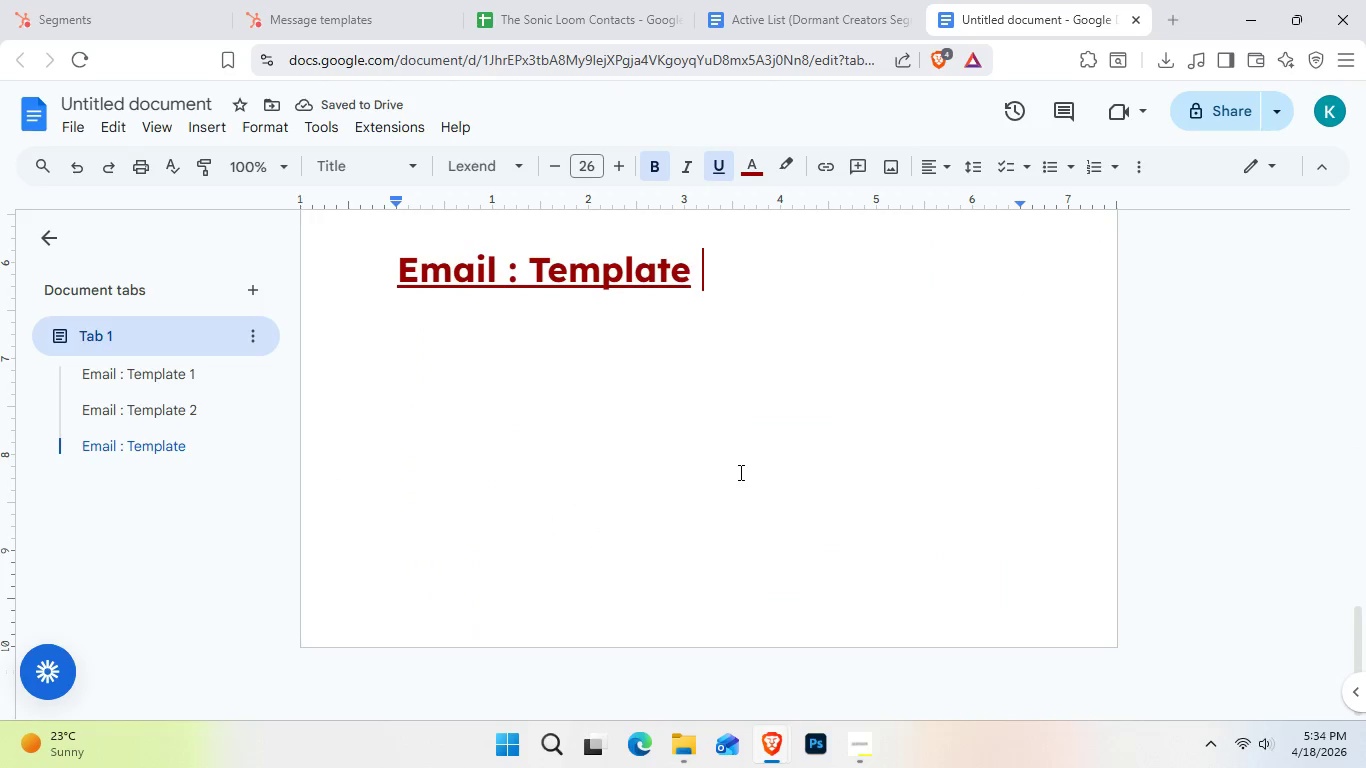 
key(Numpad3)
 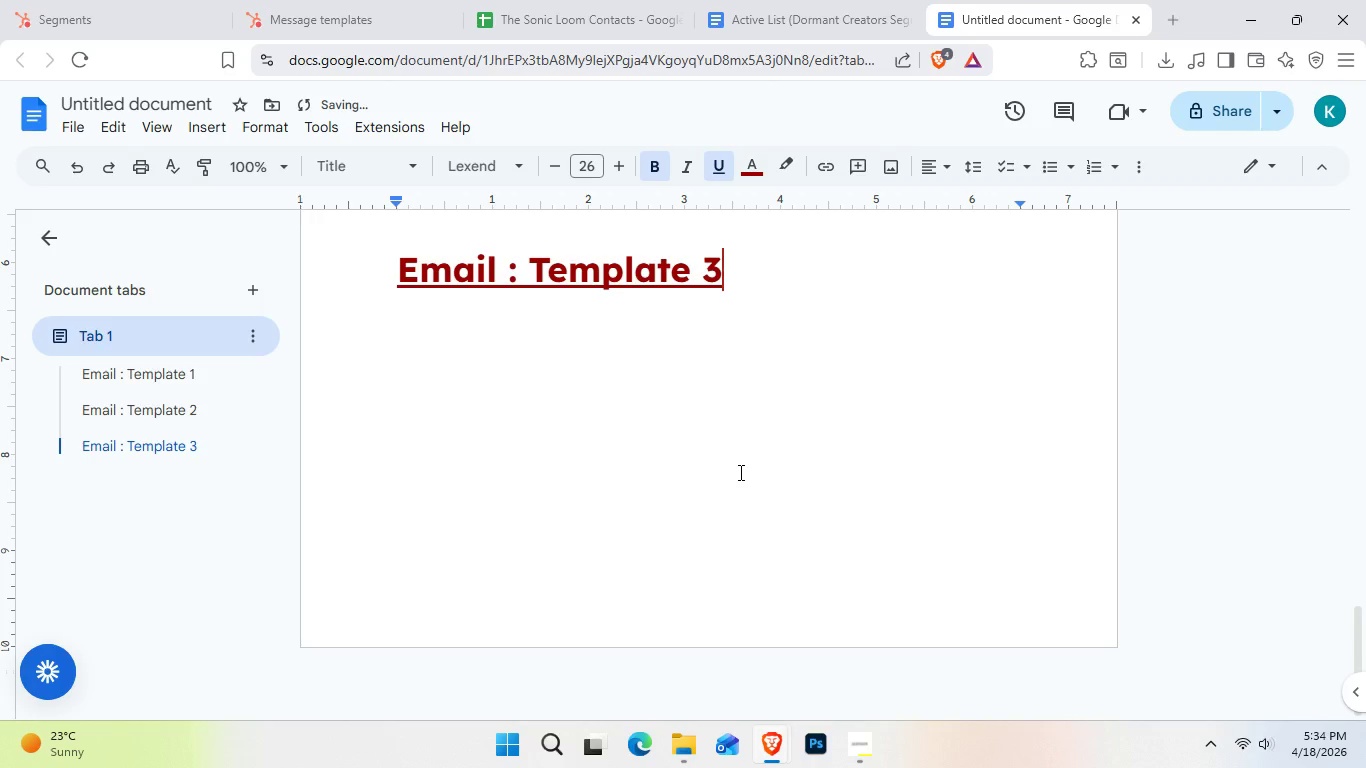 
key(NumpadEnter)
 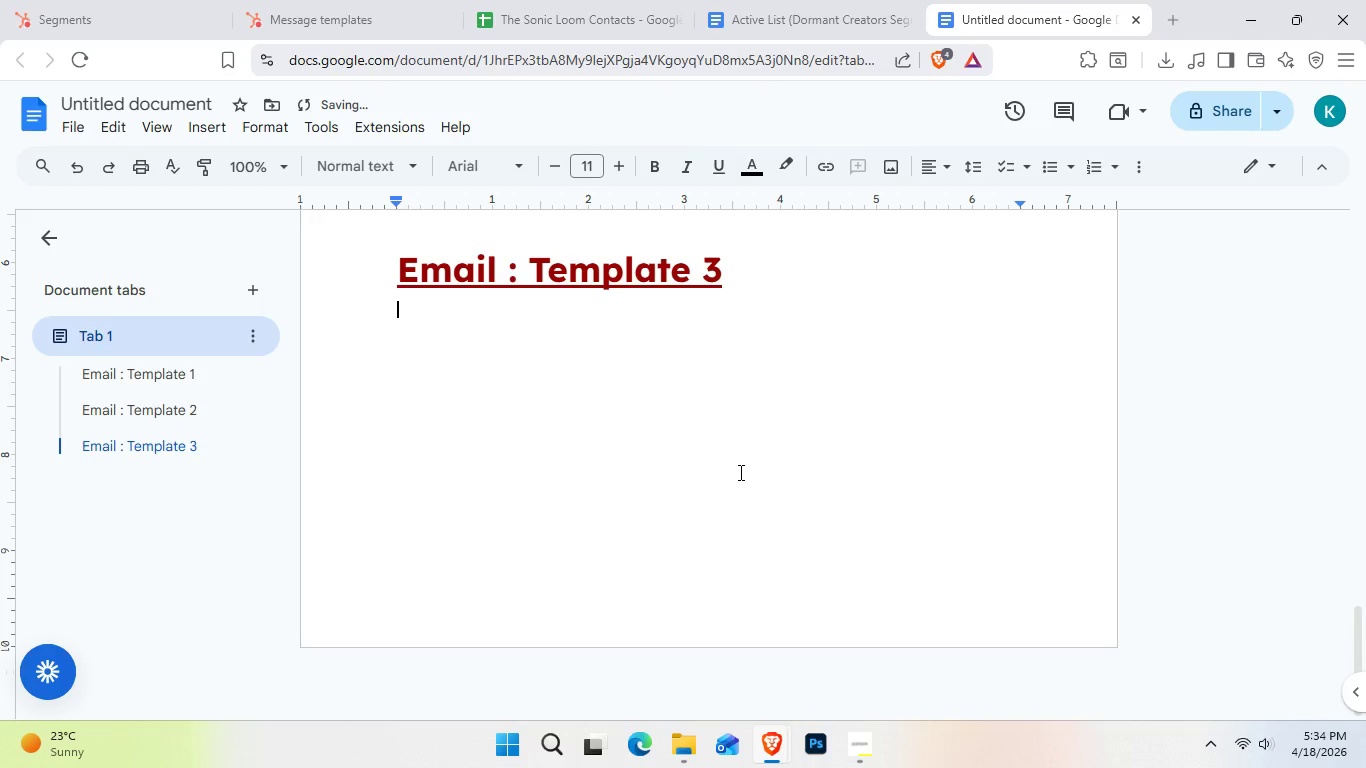 
key(NumpadEnter)
 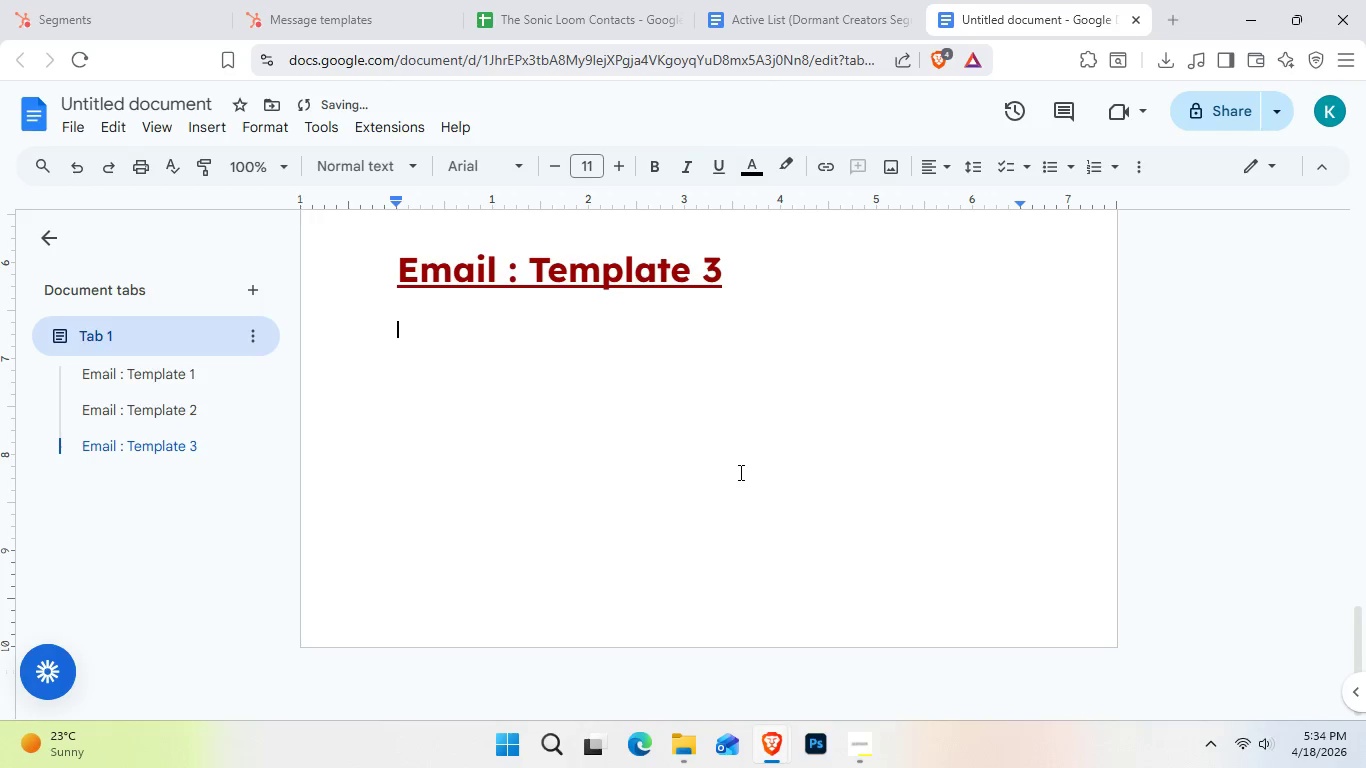 
key(NumpadEnter)
 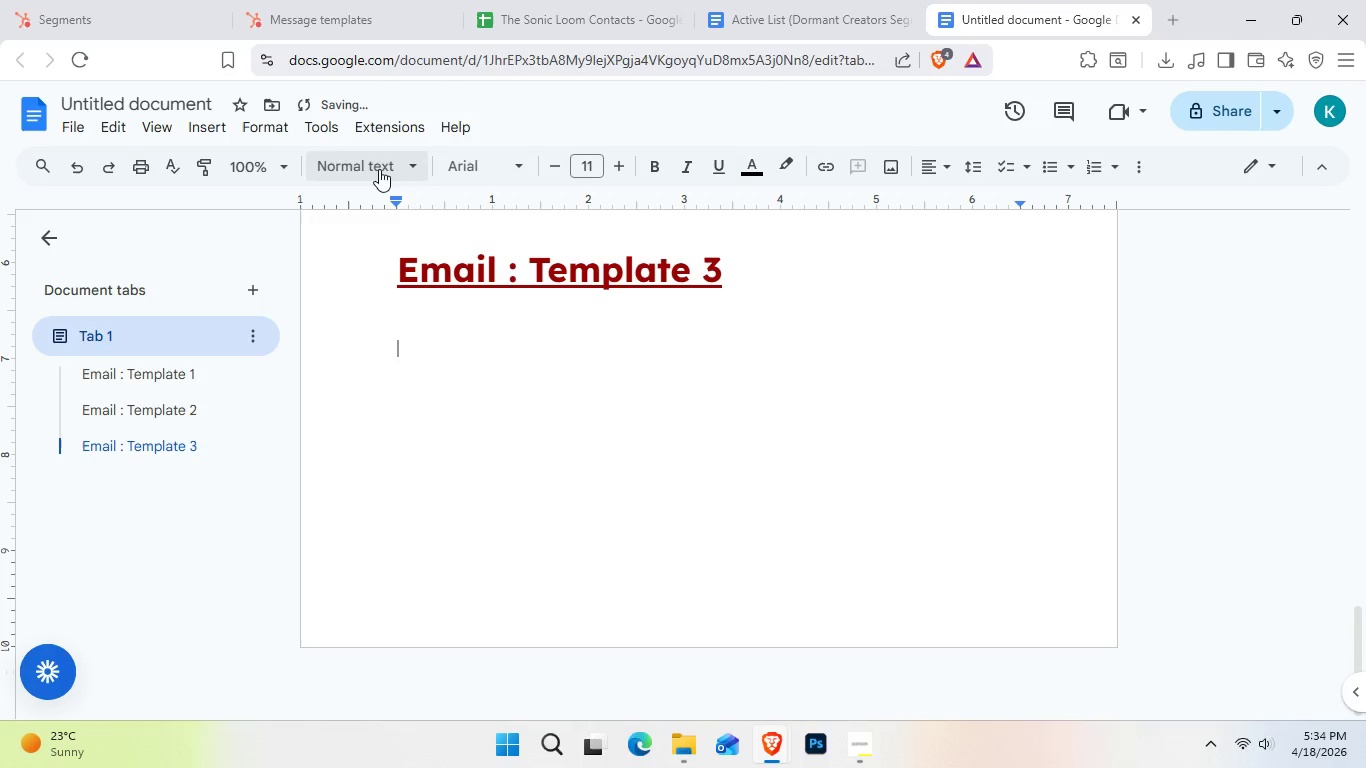 
left_click([295, 11])
 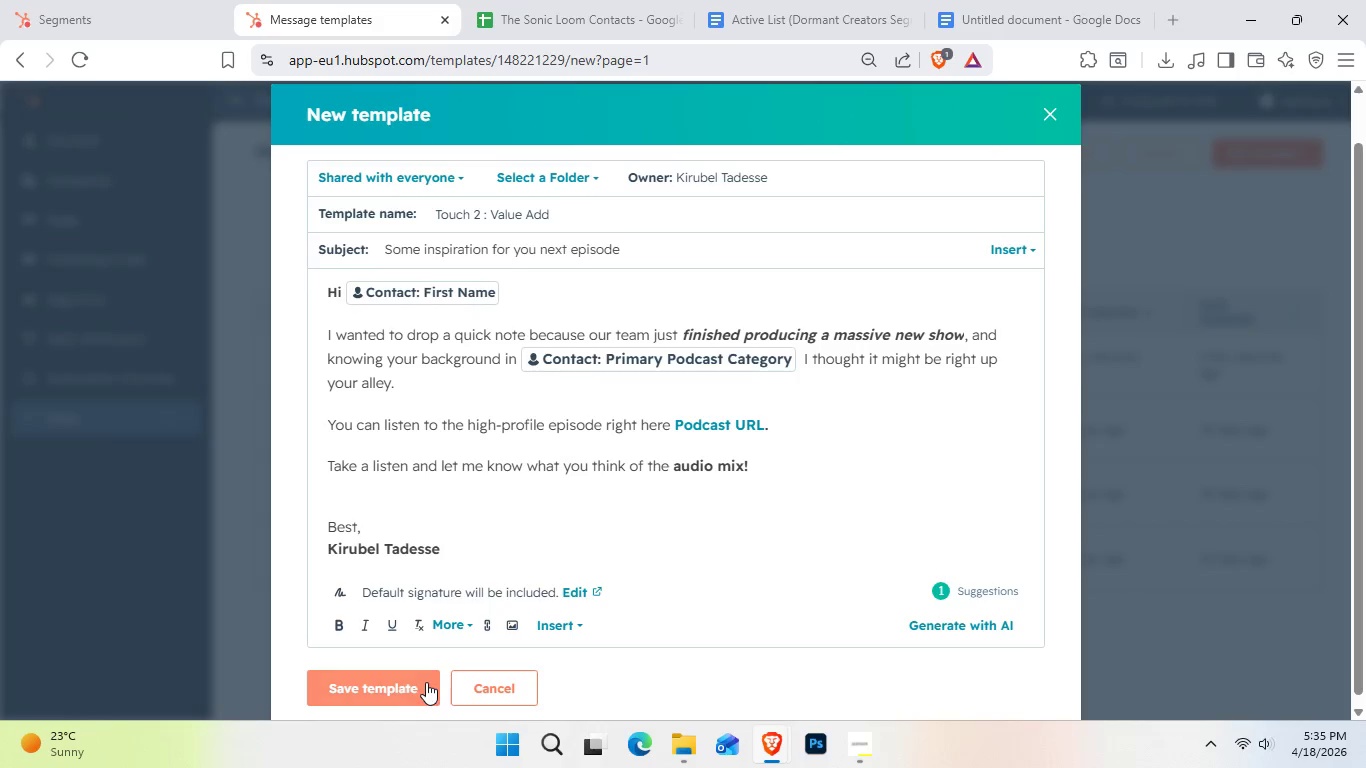 
left_click([420, 684])
 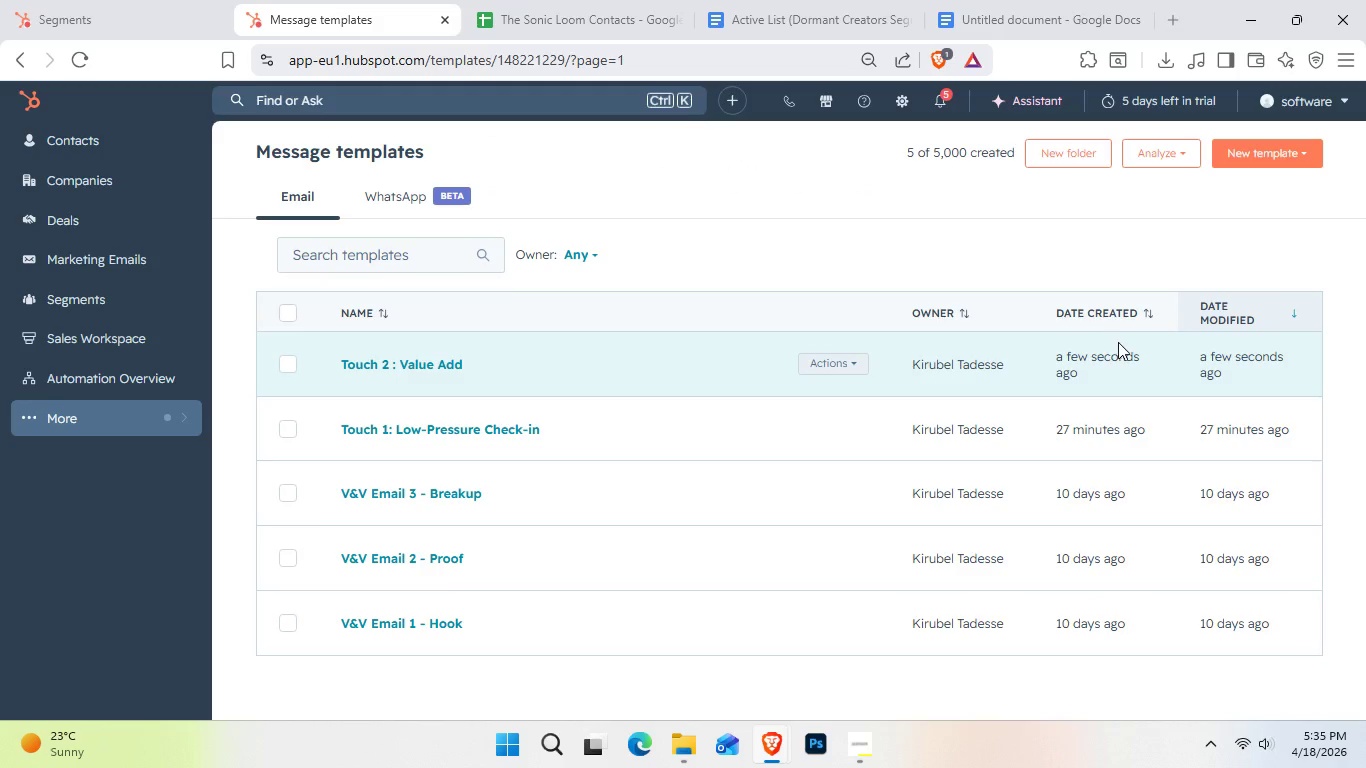 
wait(11.97)
 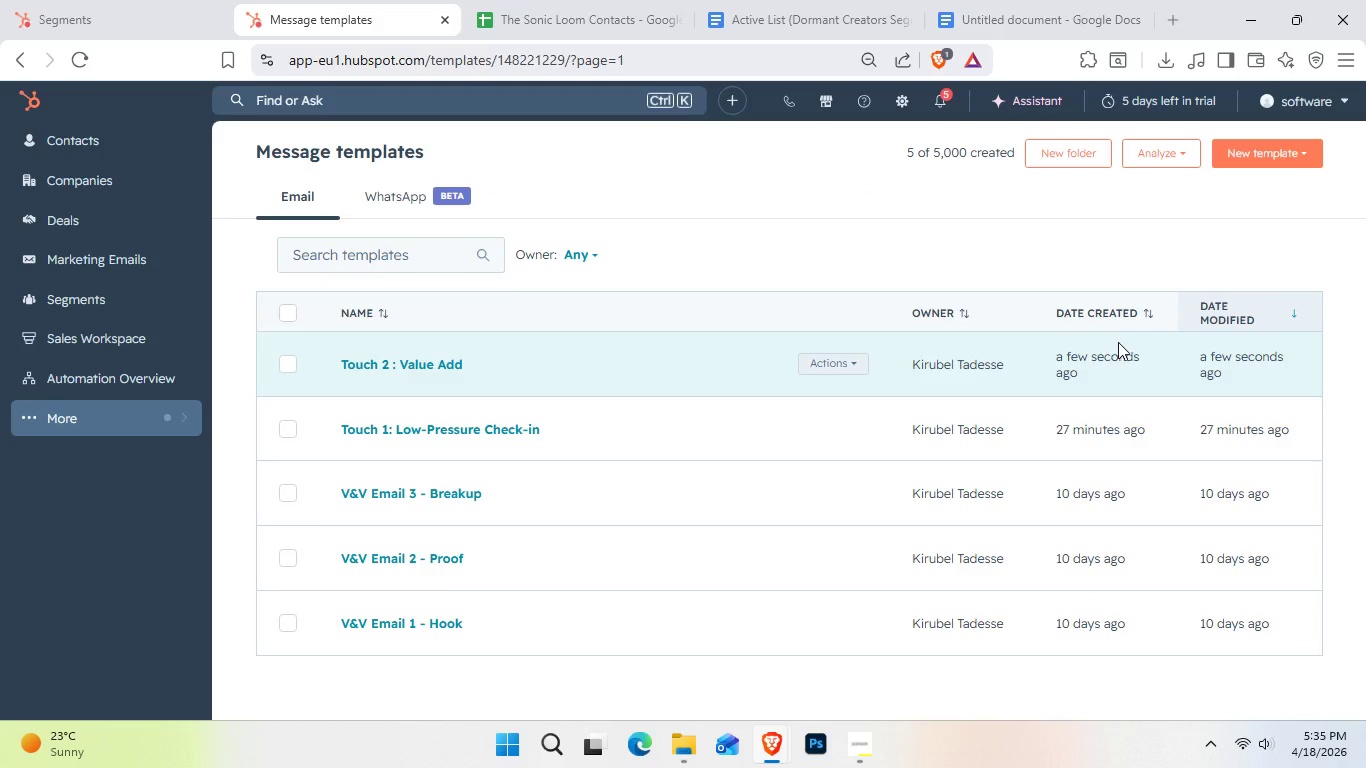 
left_click([1288, 165])
 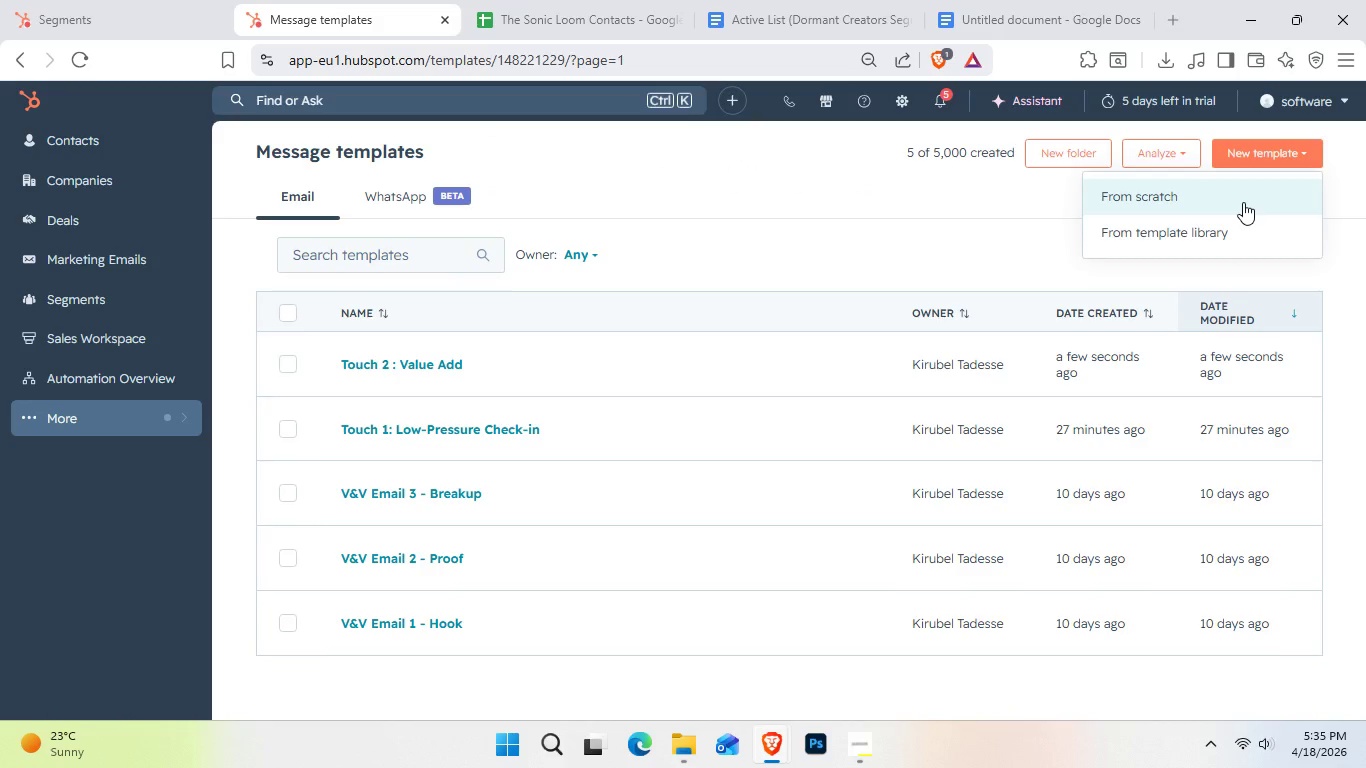 
left_click([1243, 202])
 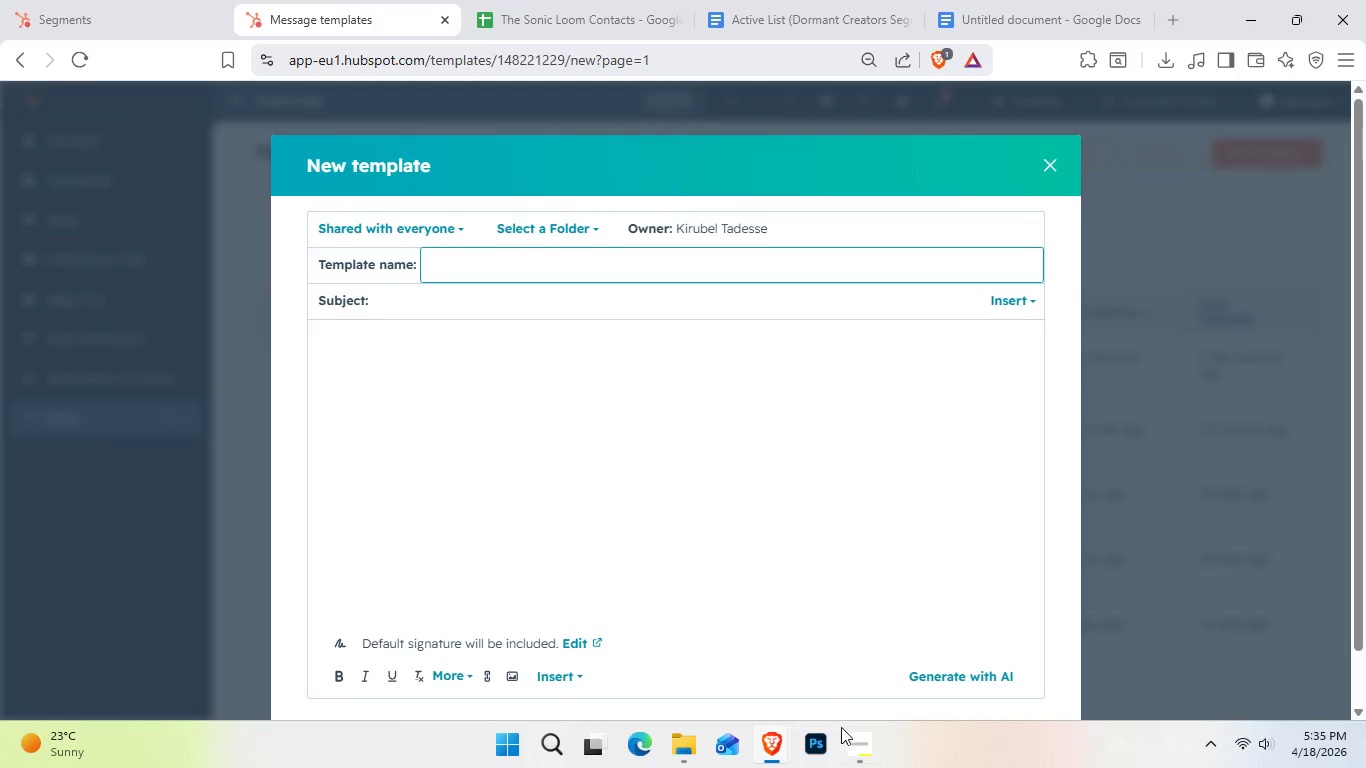 
left_click([849, 743])